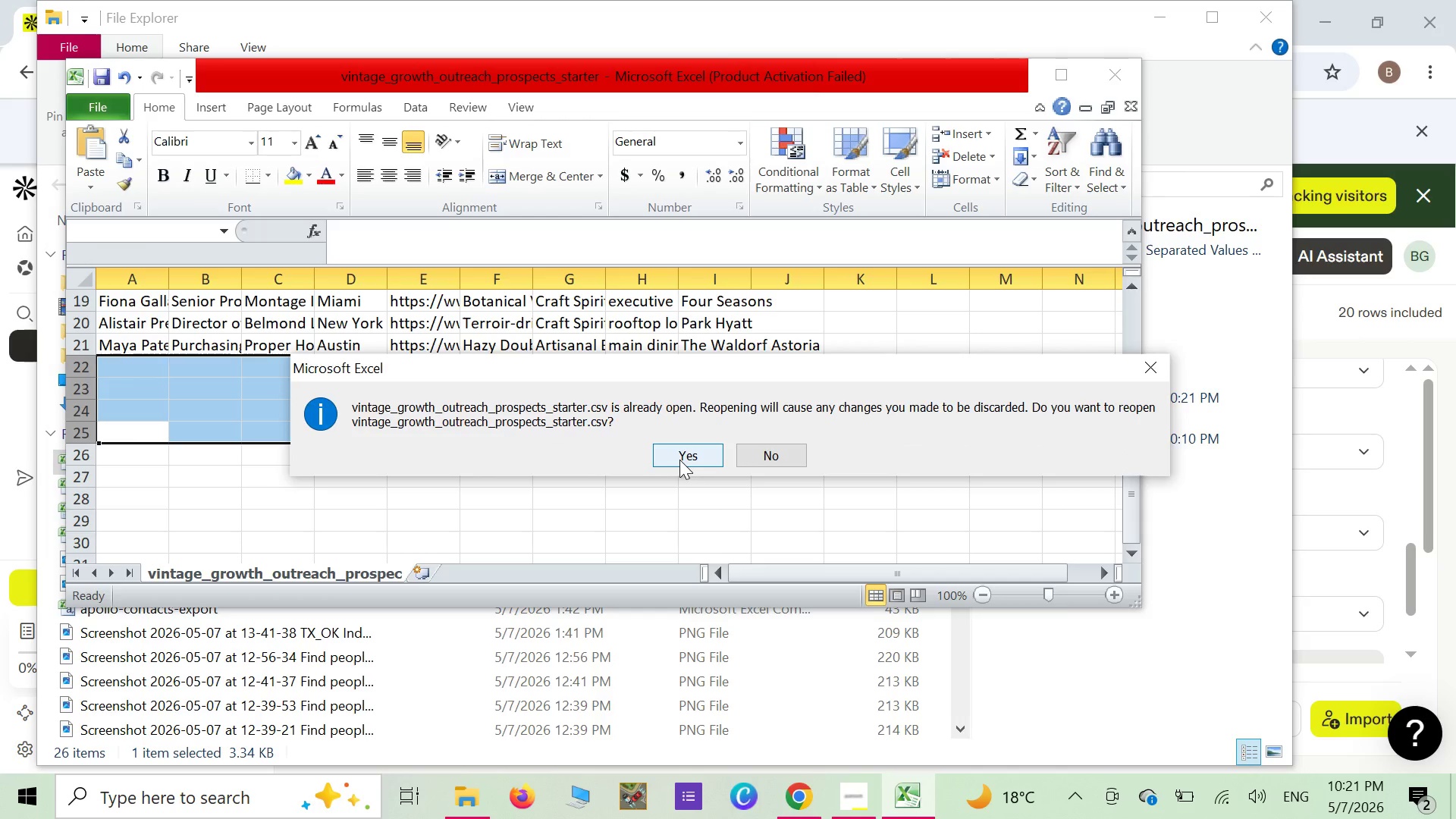 
left_click([755, 448])
 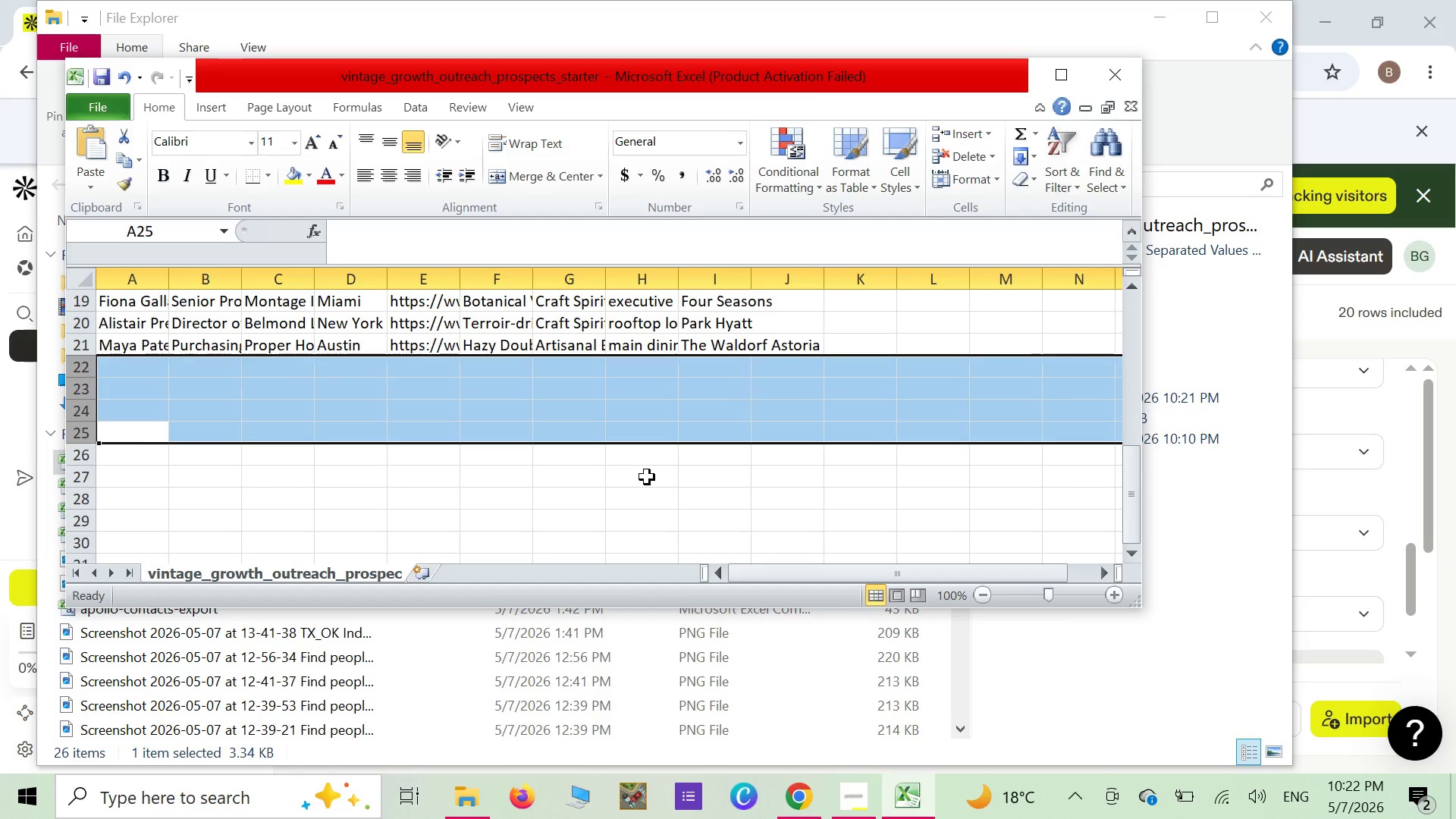 
left_click([644, 479])
 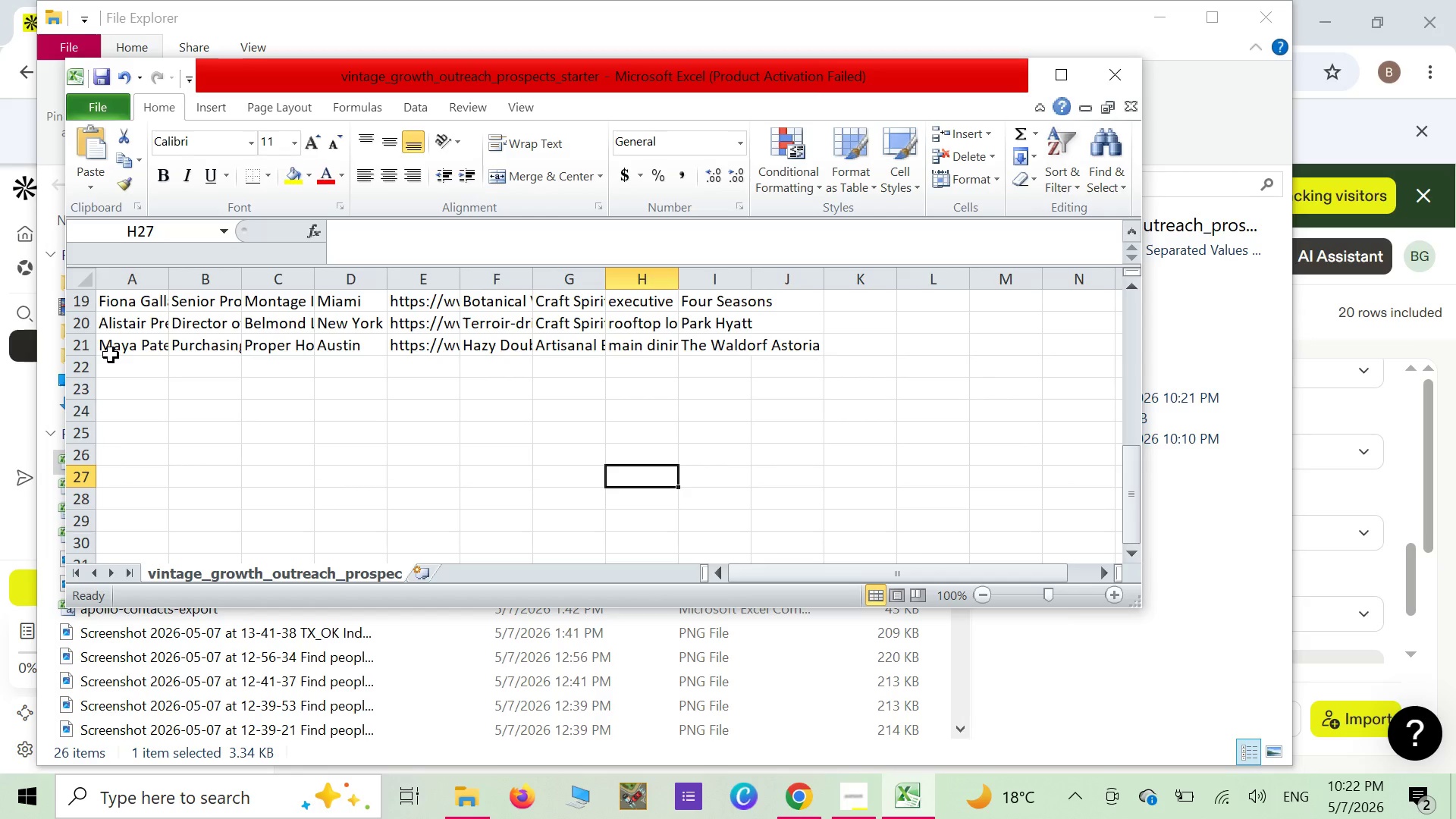 
scroll: coordinate [111, 355], scroll_direction: up, amount: 1.0
 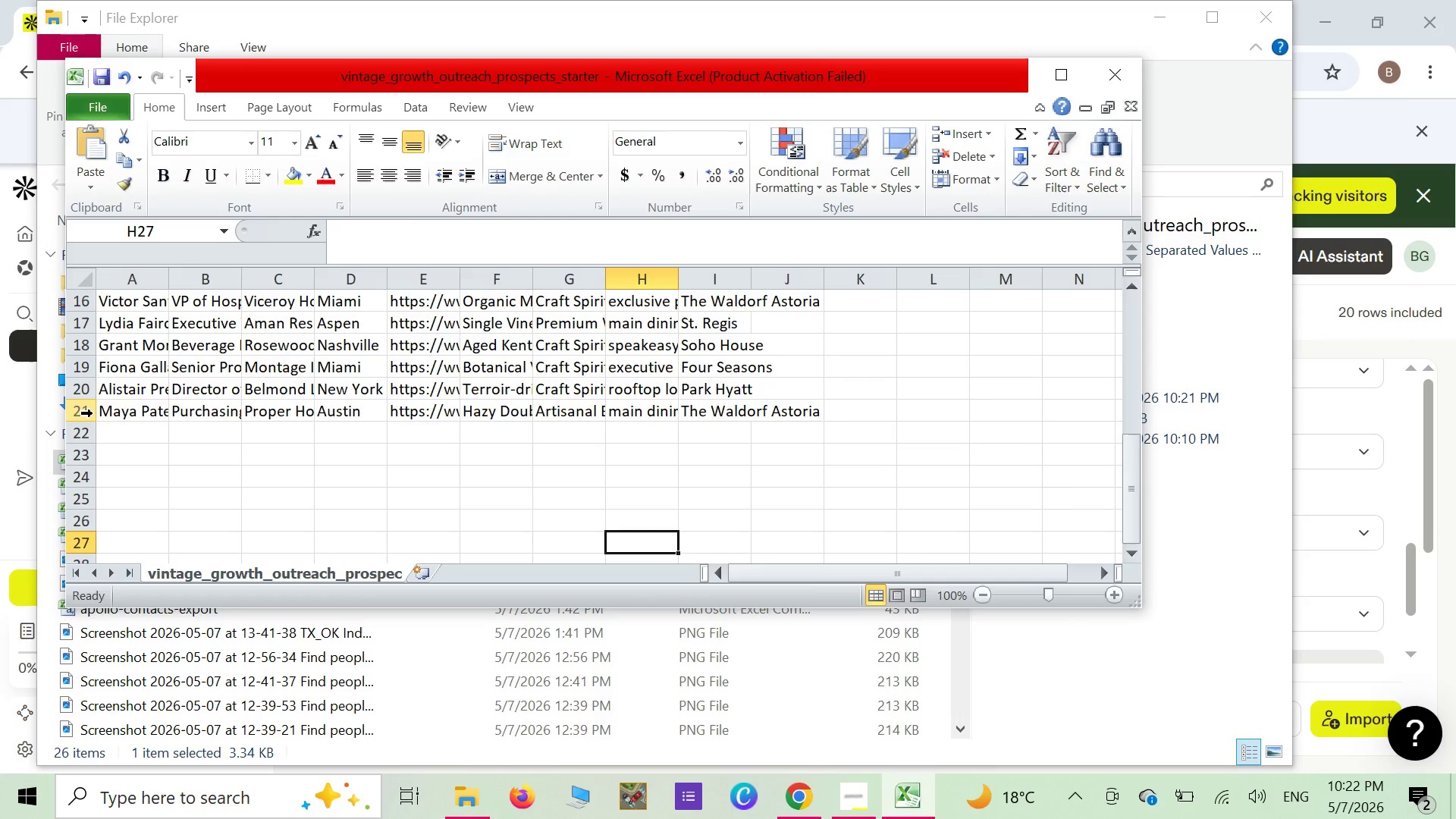 
left_click([93, 413])
 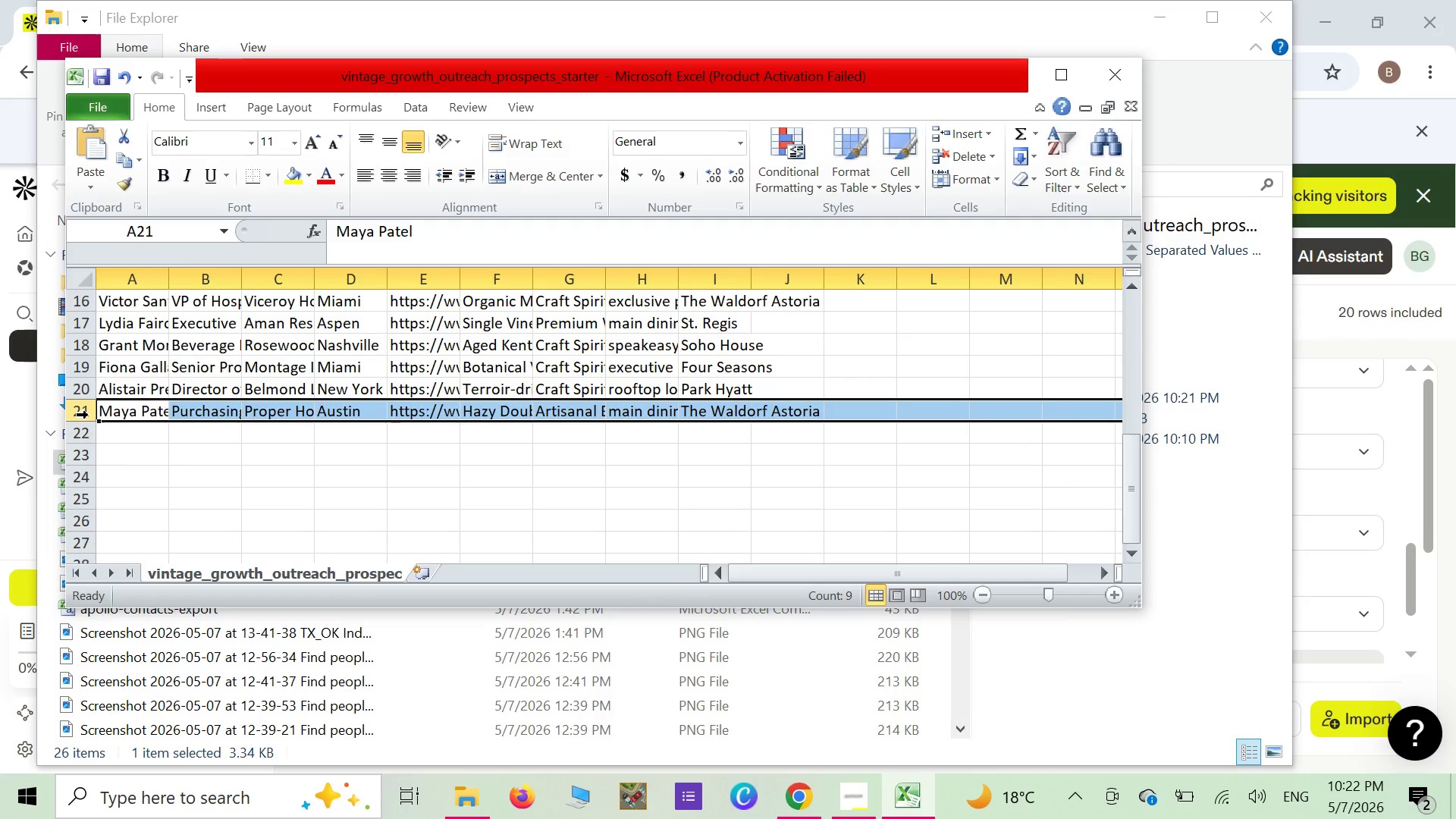 
right_click([89, 415])
 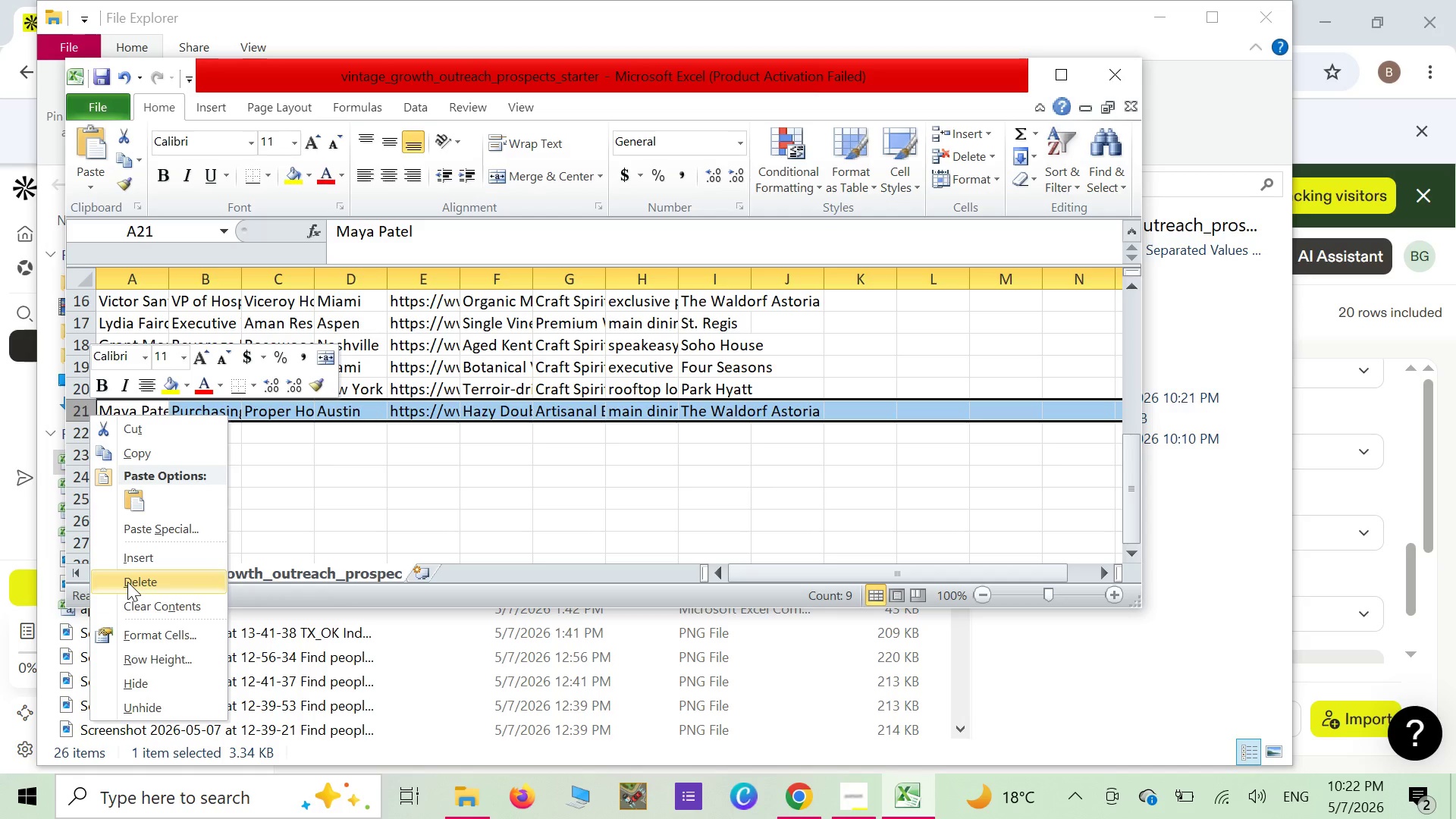 
left_click([127, 582])
 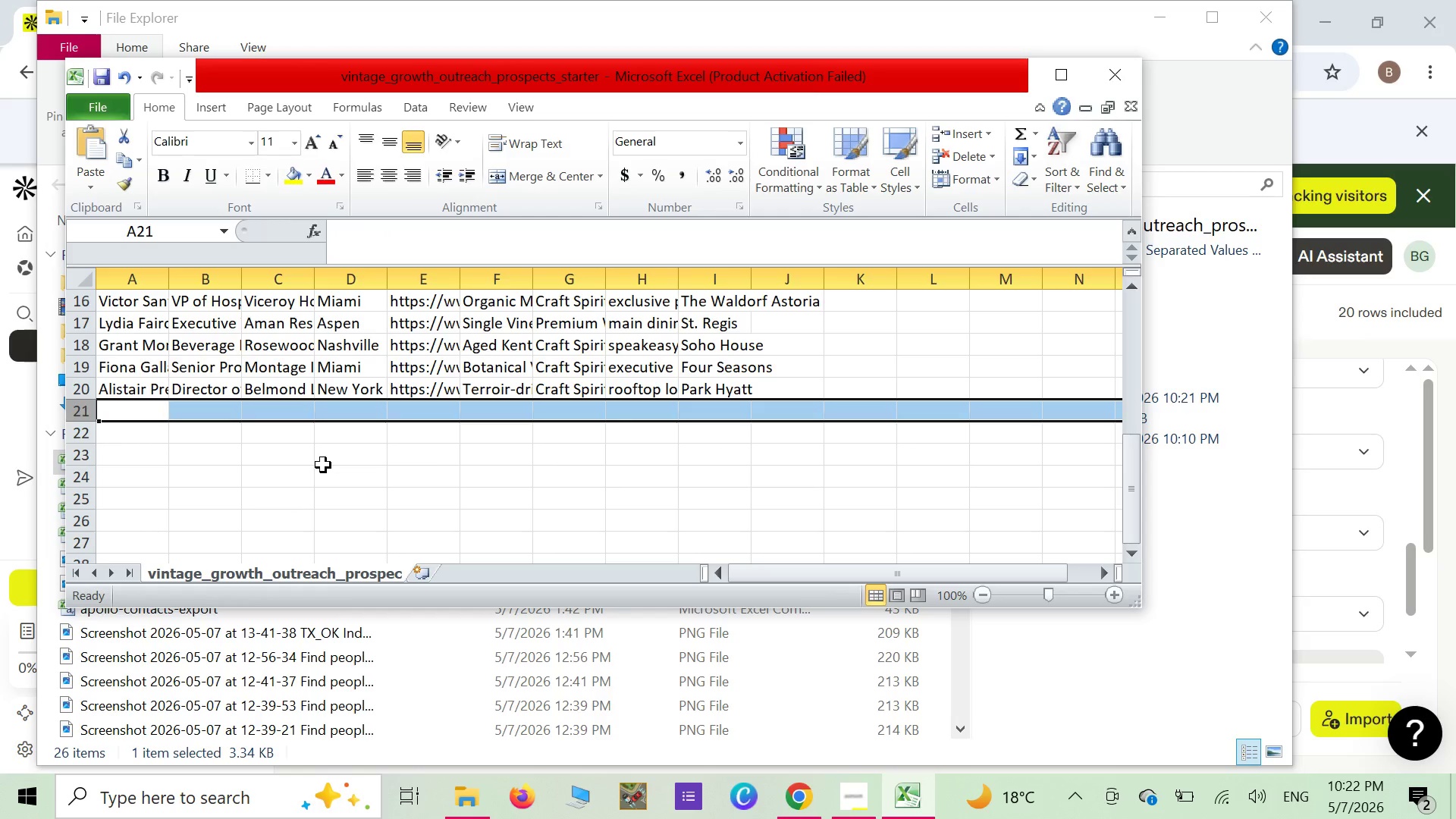 
left_click([324, 464])
 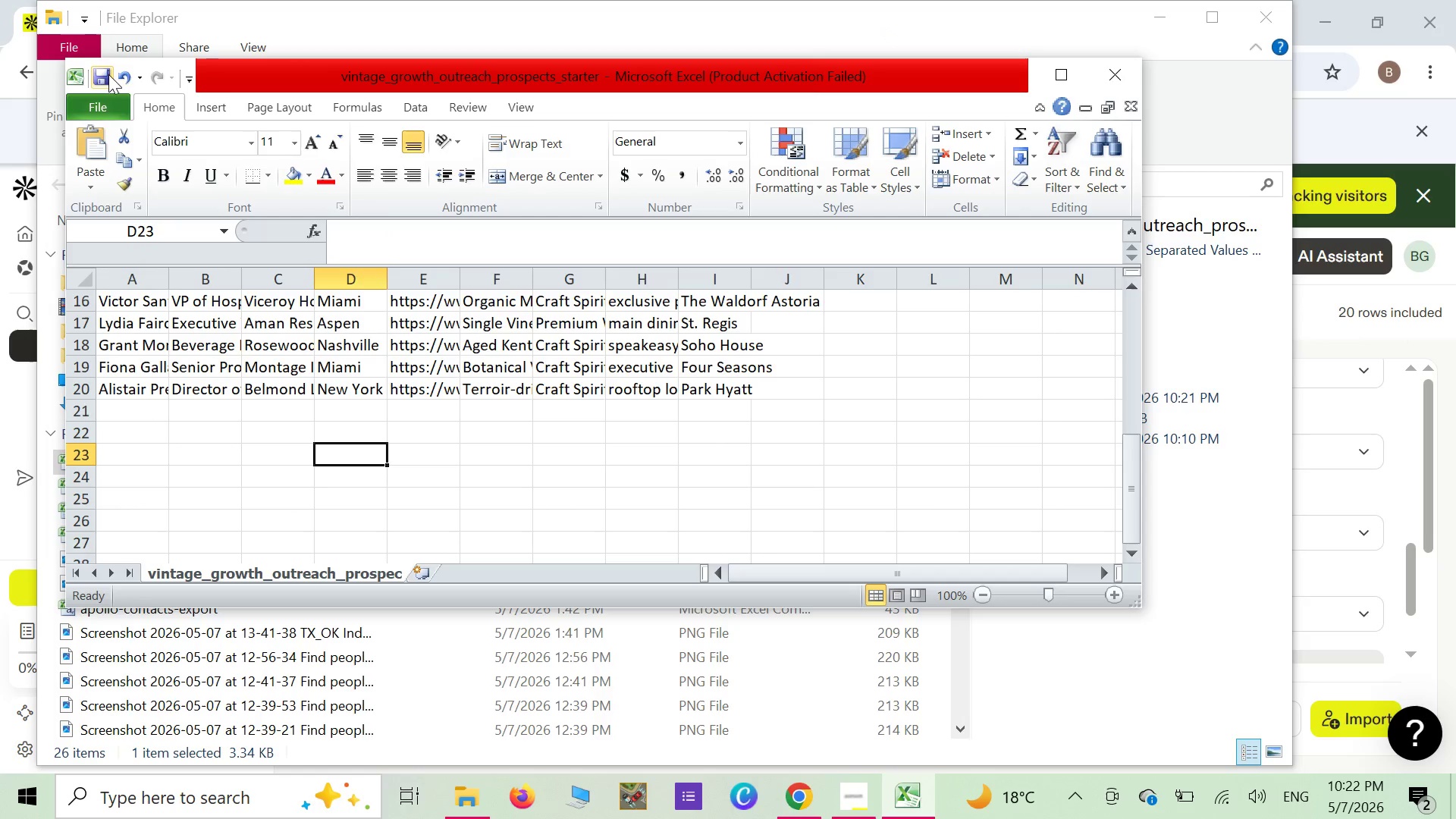 
left_click([106, 80])
 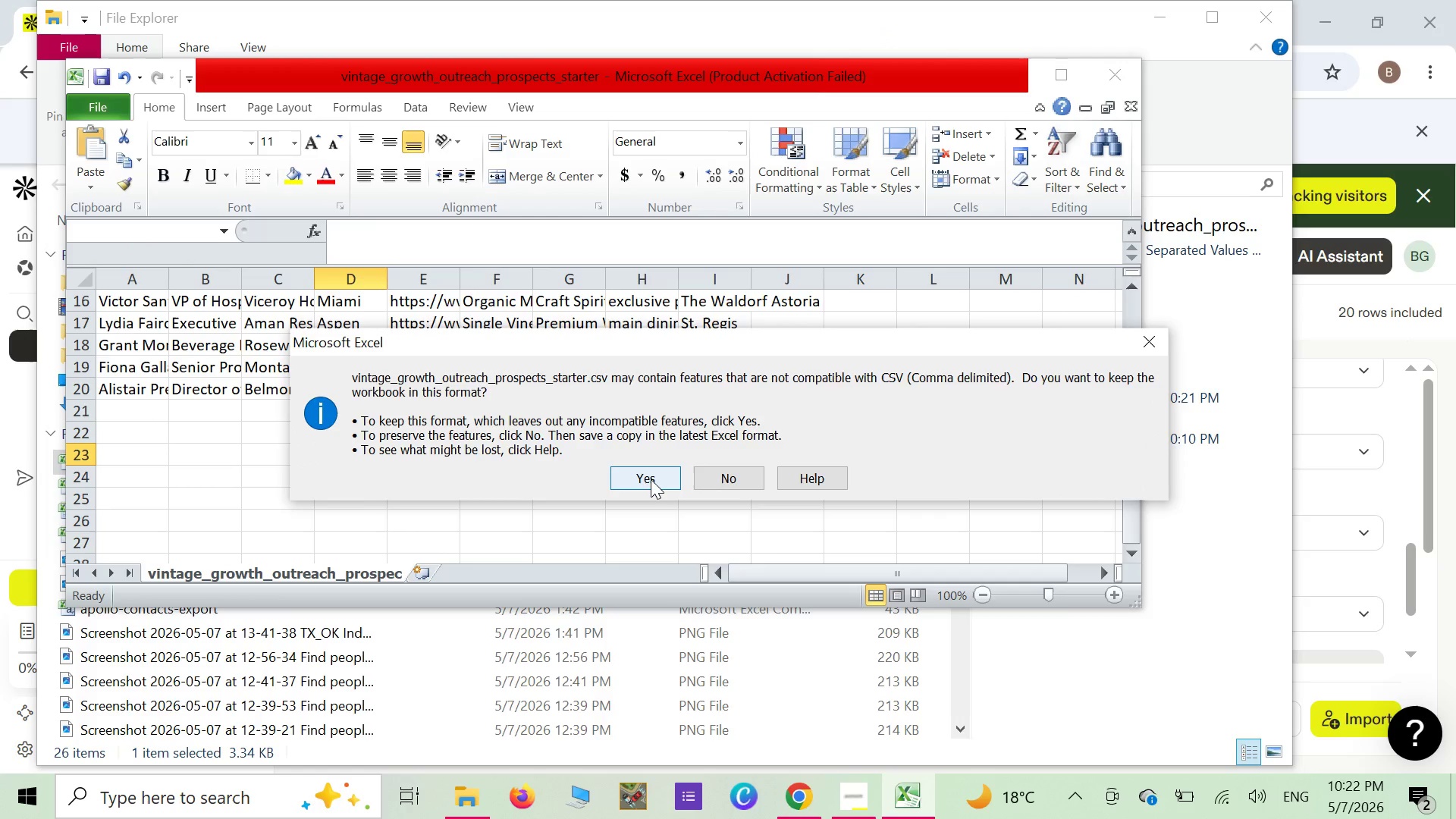 
left_click([652, 479])
 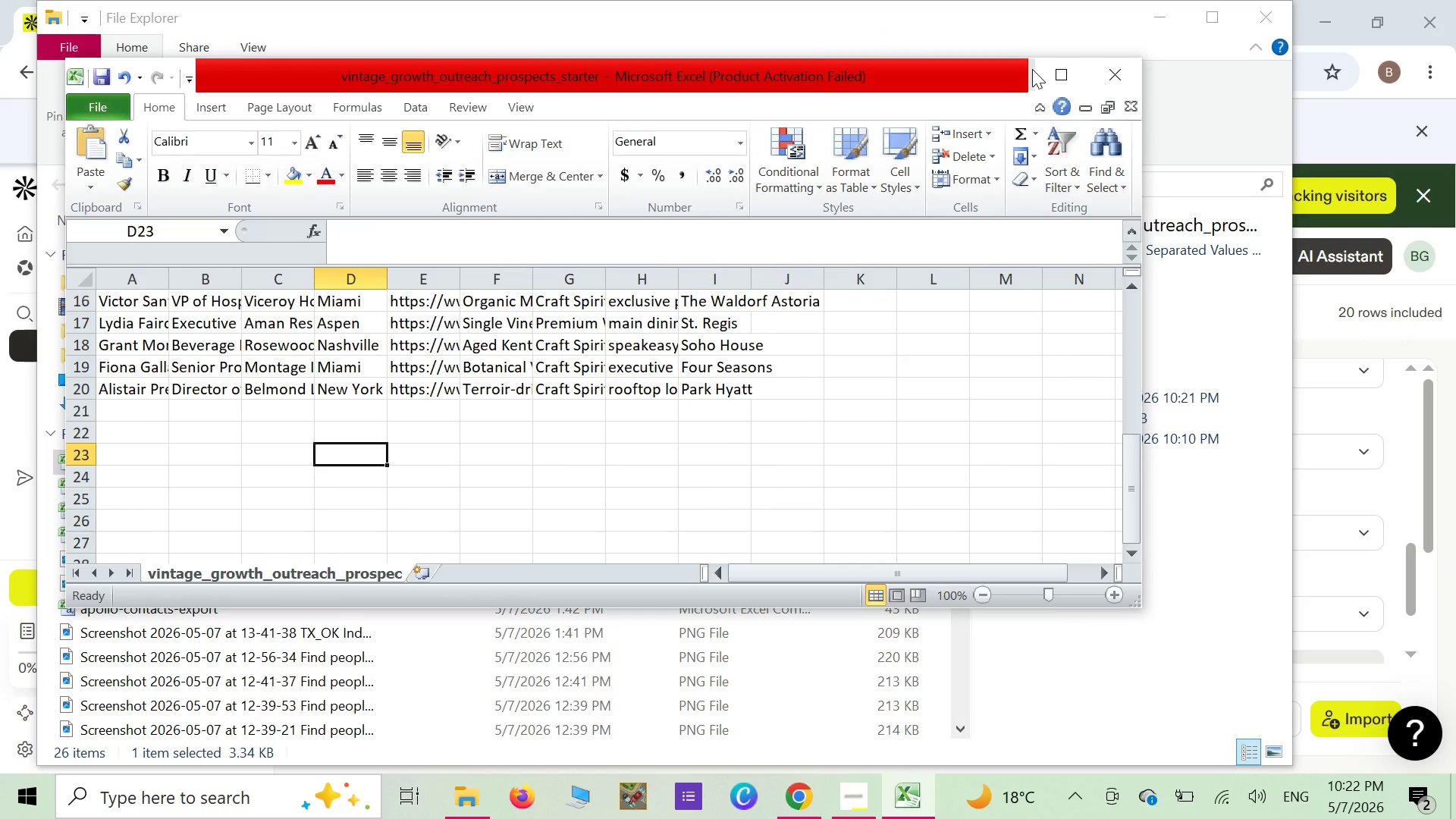 
left_click([1029, 71])
 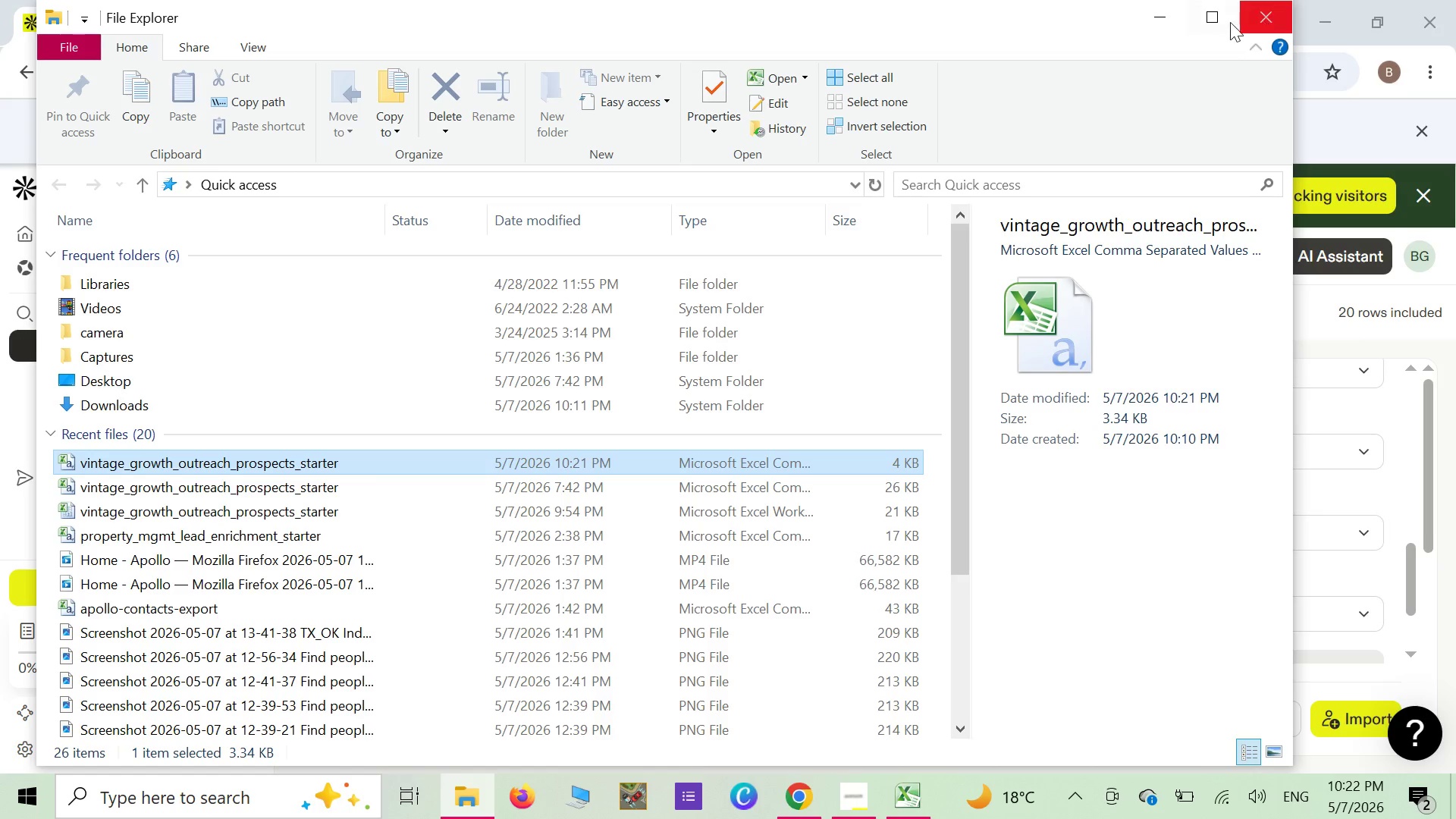 
left_click([1170, 20])
 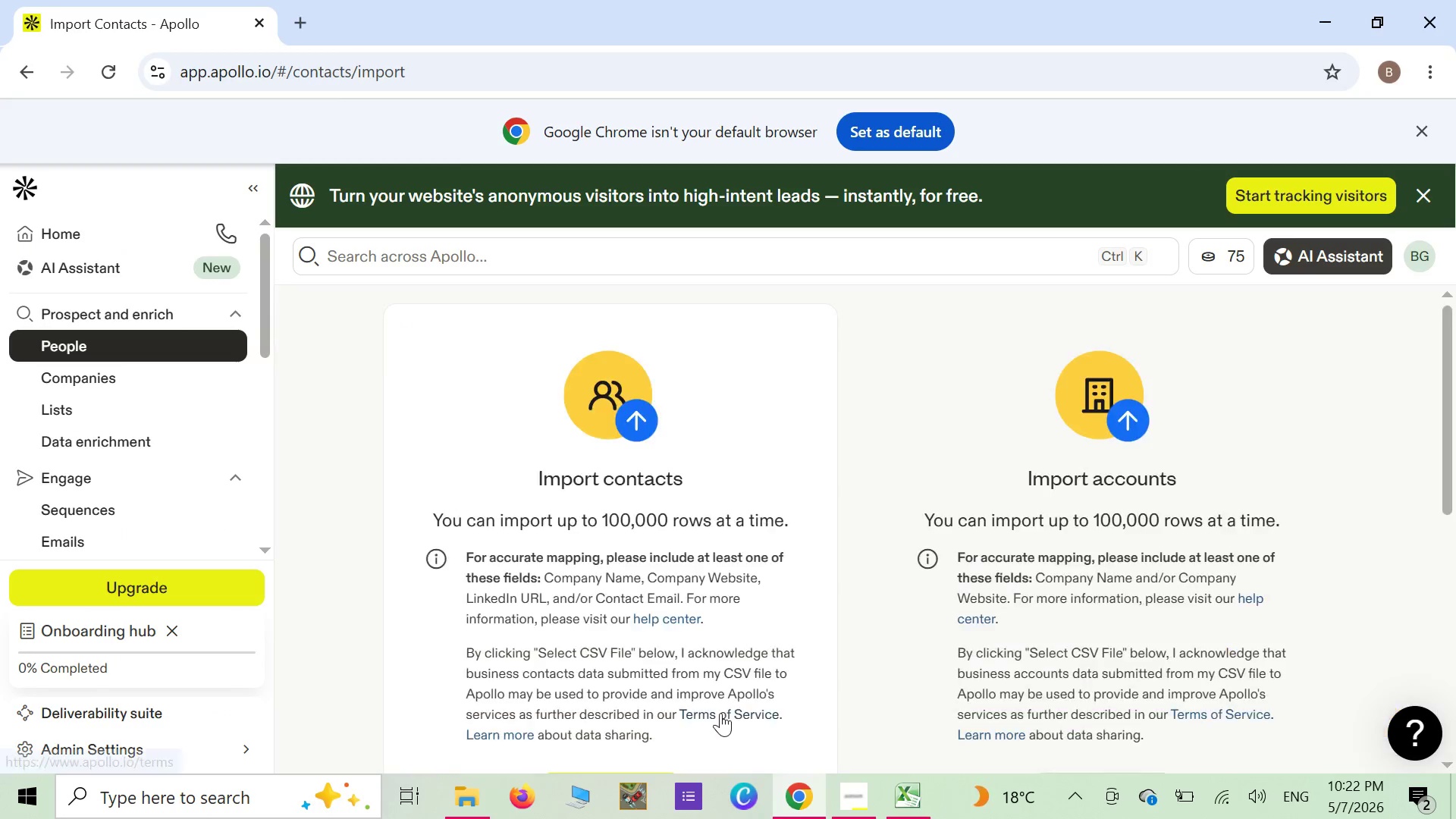 
scroll: coordinate [666, 581], scroll_direction: down, amount: 2.0
 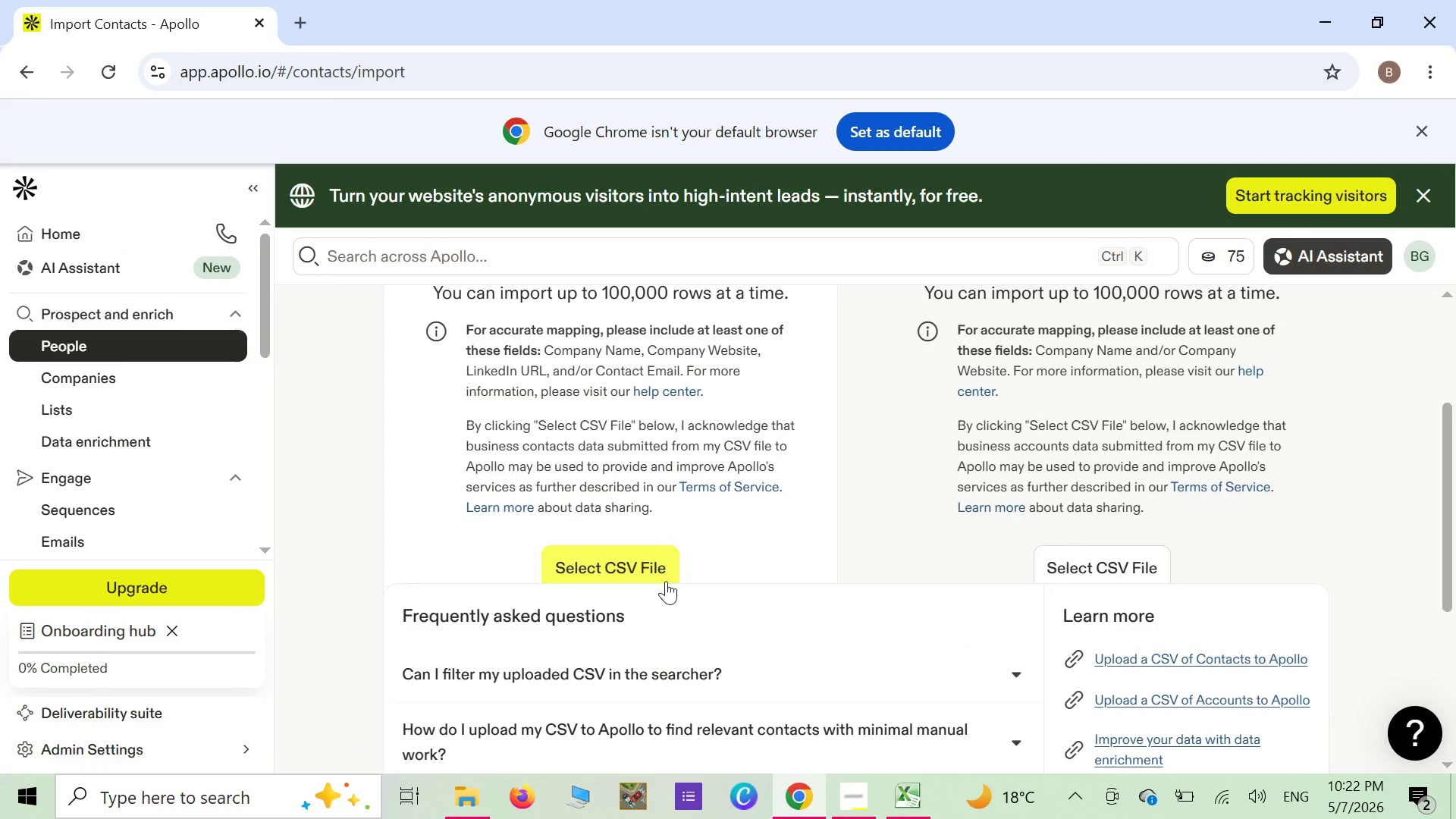 
left_click([666, 581])
 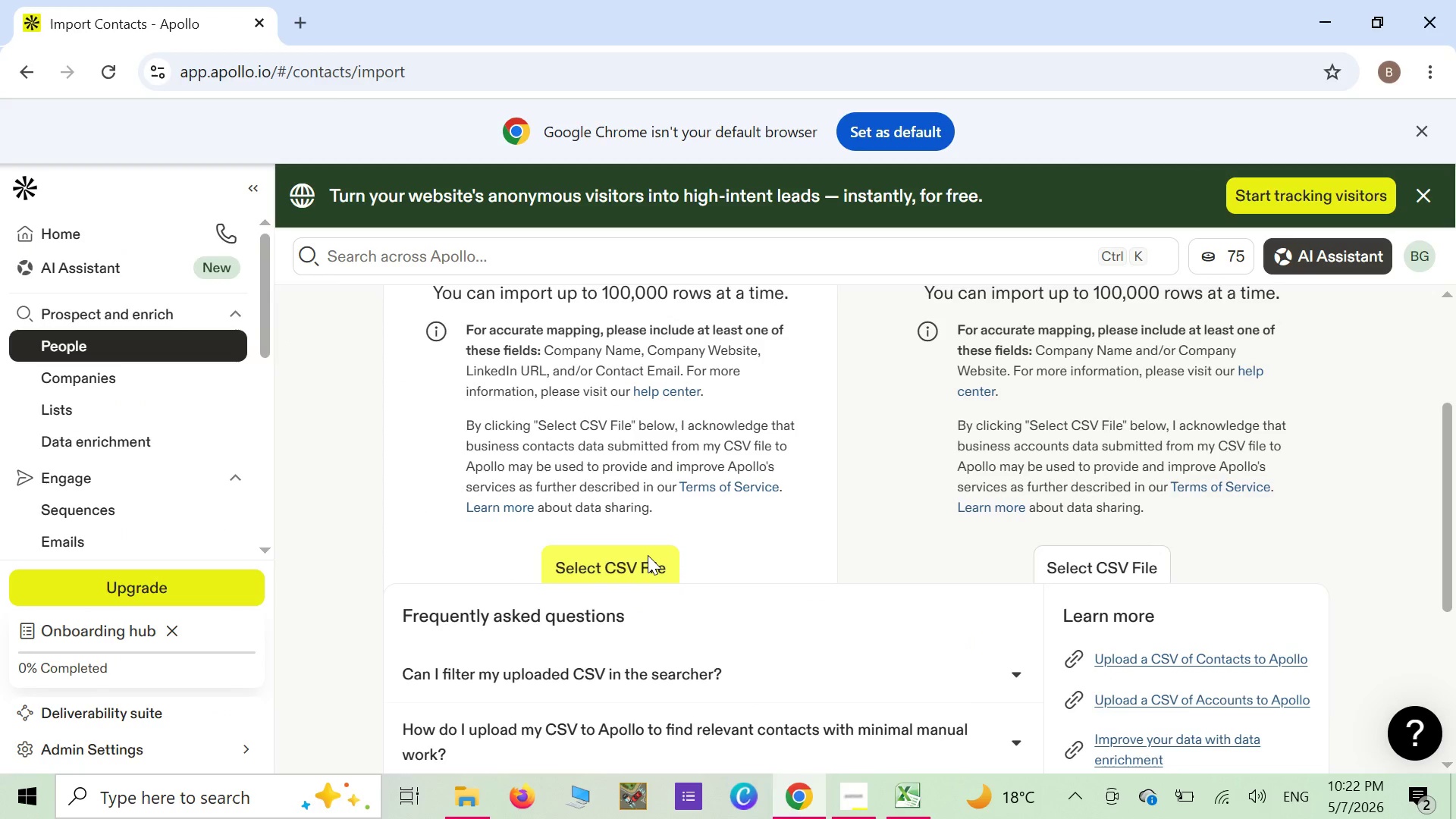 
mouse_move([640, 562])
 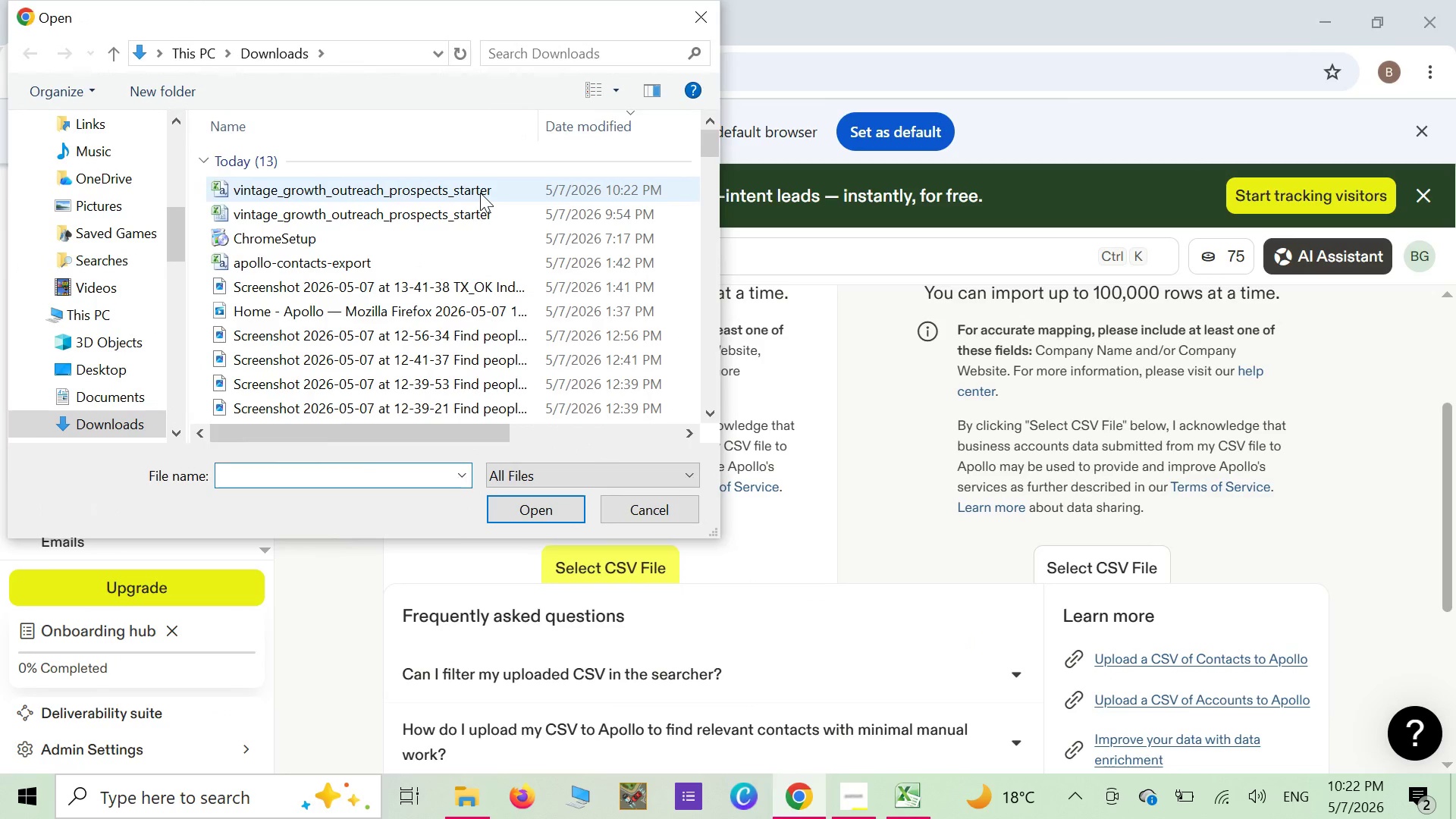 
left_click([480, 193])
 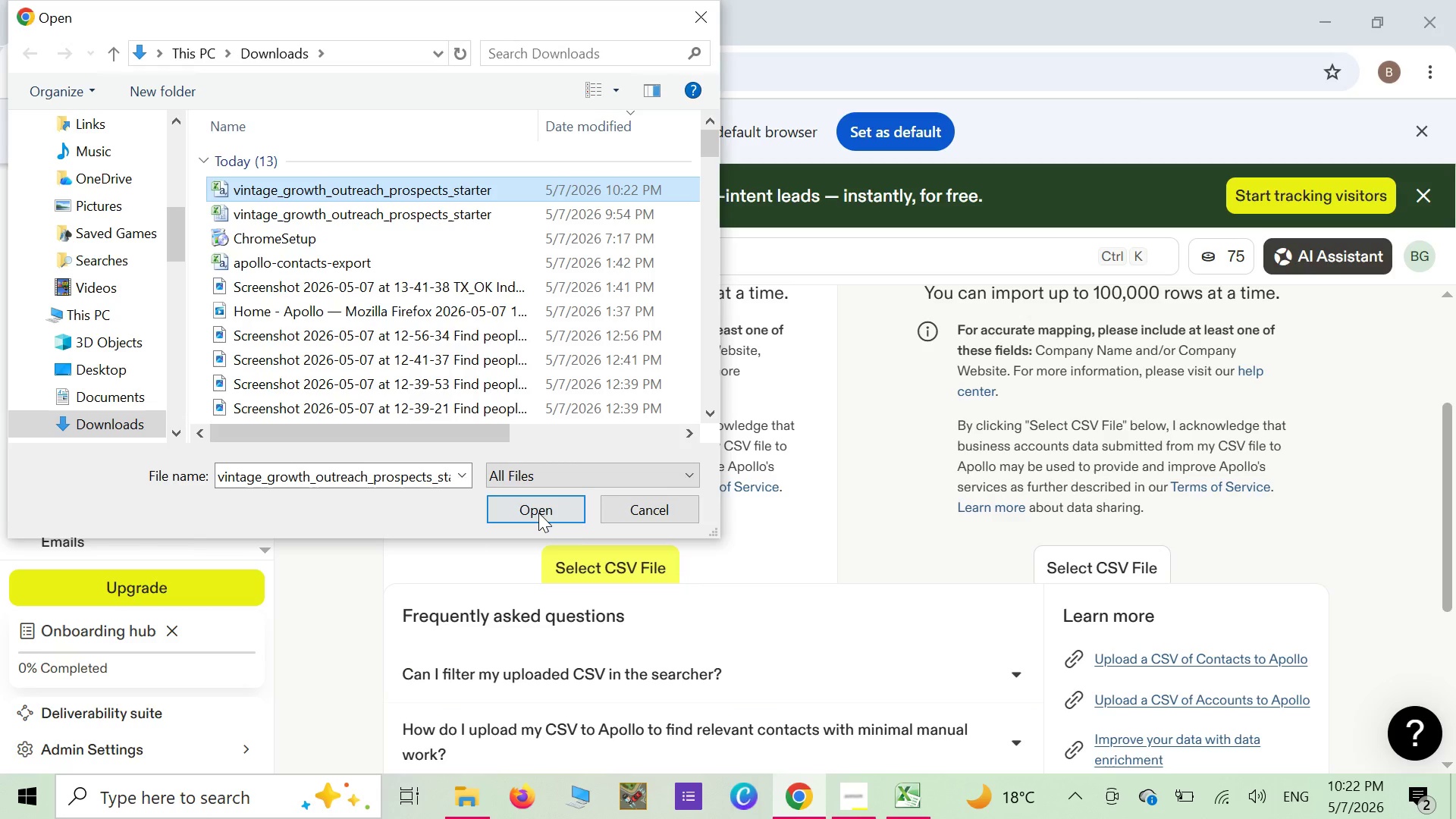 
left_click([538, 513])
 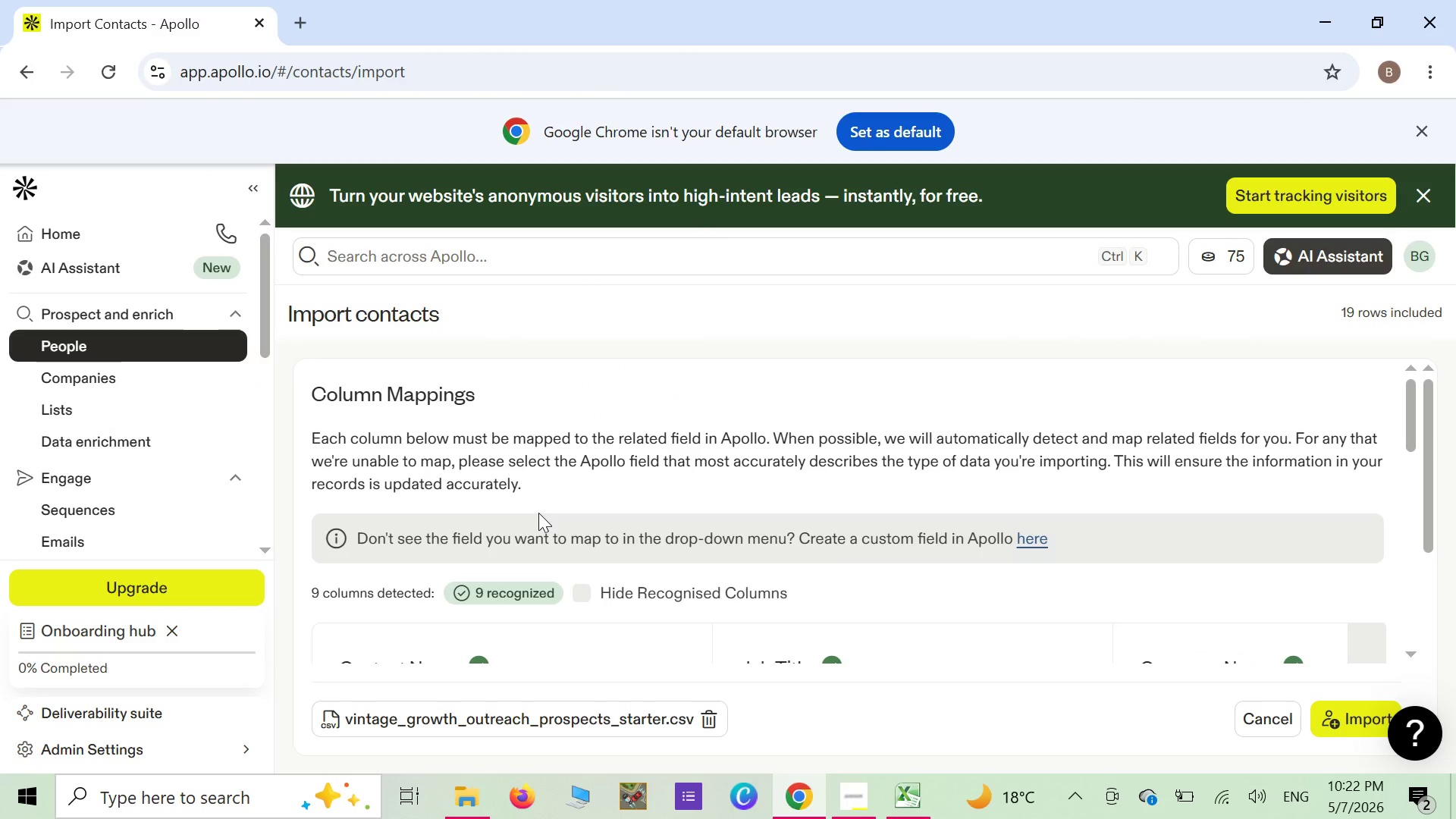 
wait(6.06)
 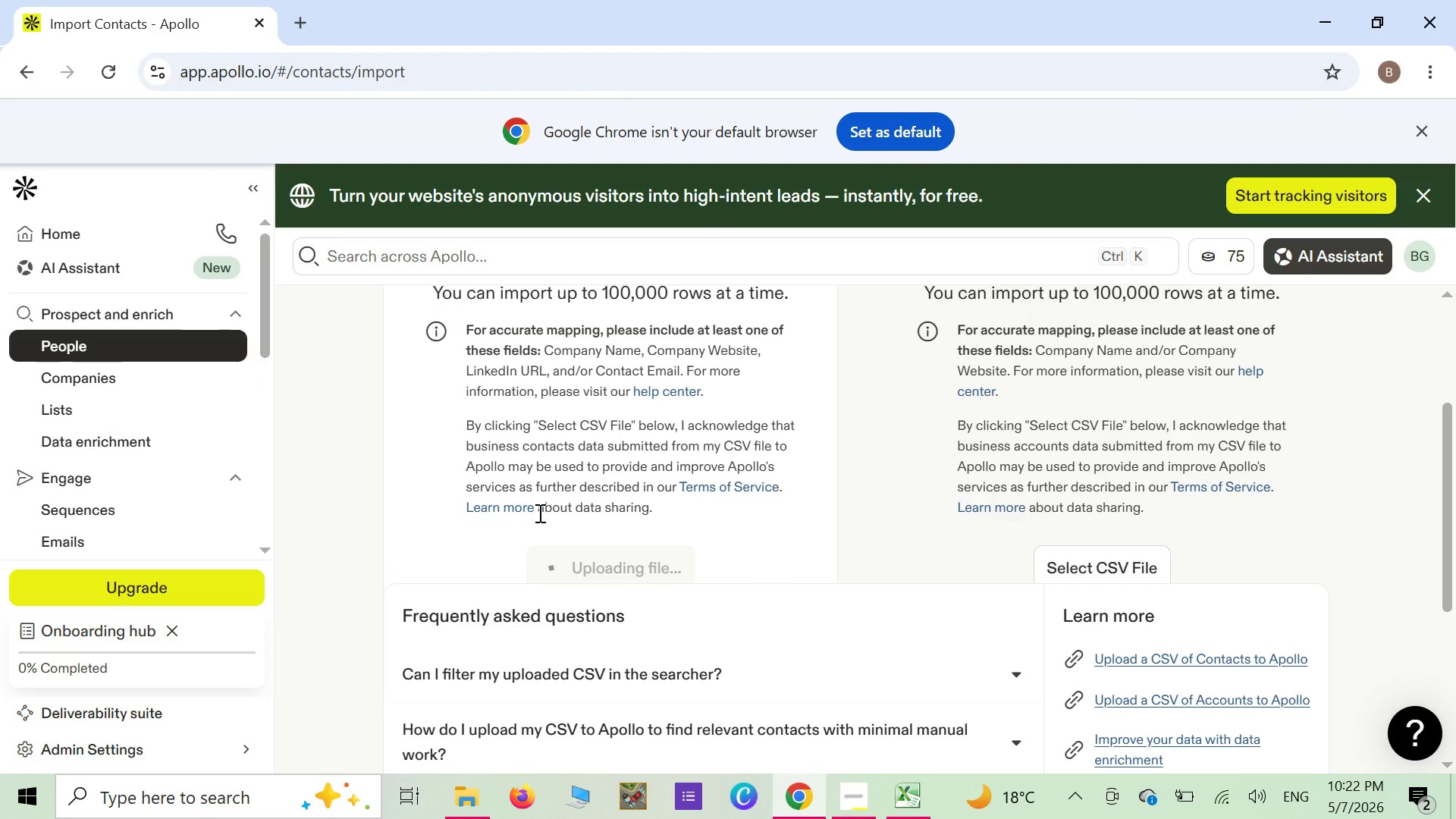 
scroll: coordinate [538, 513], scroll_direction: down, amount: 8.0
 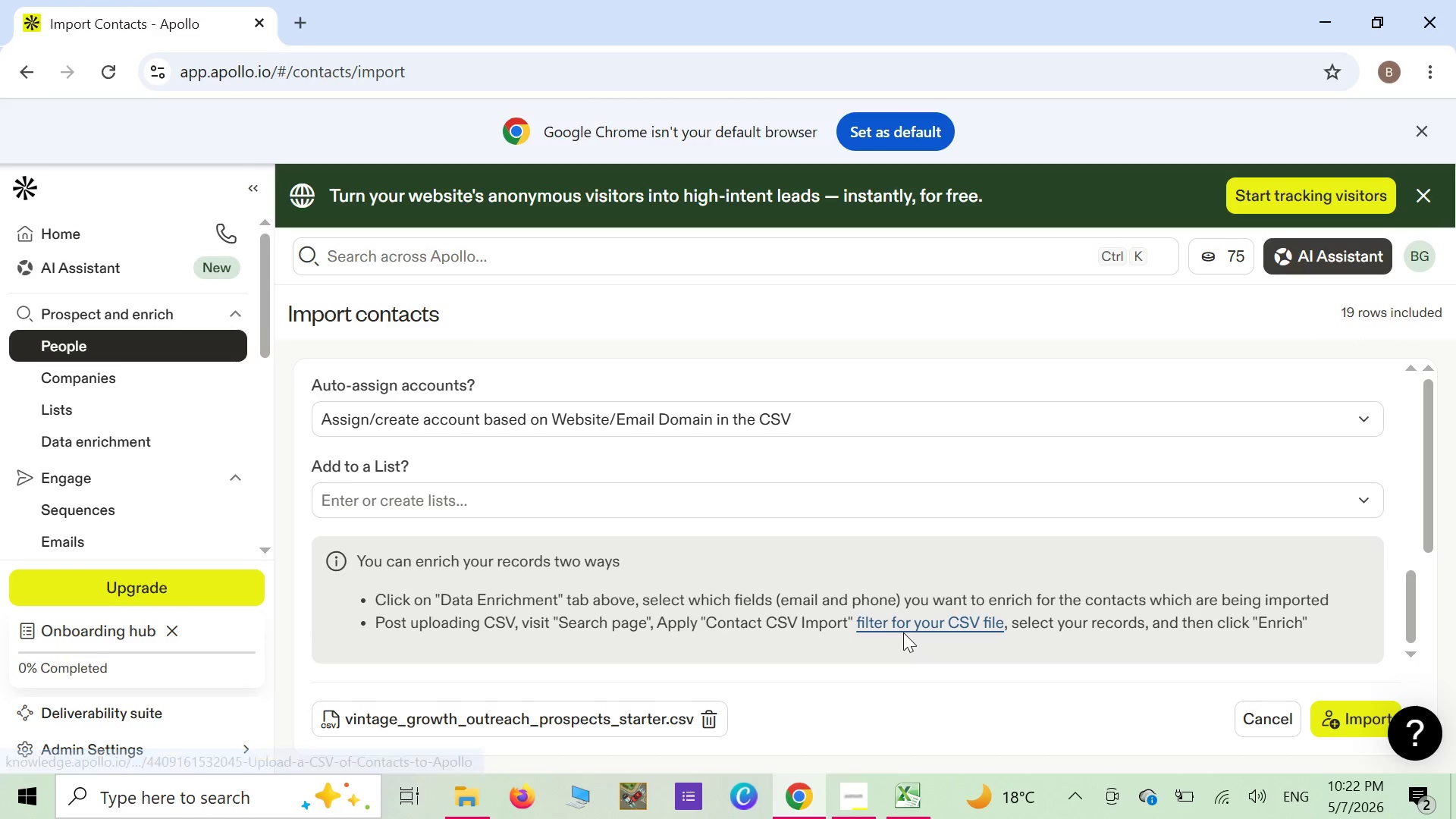 
wait(11.68)
 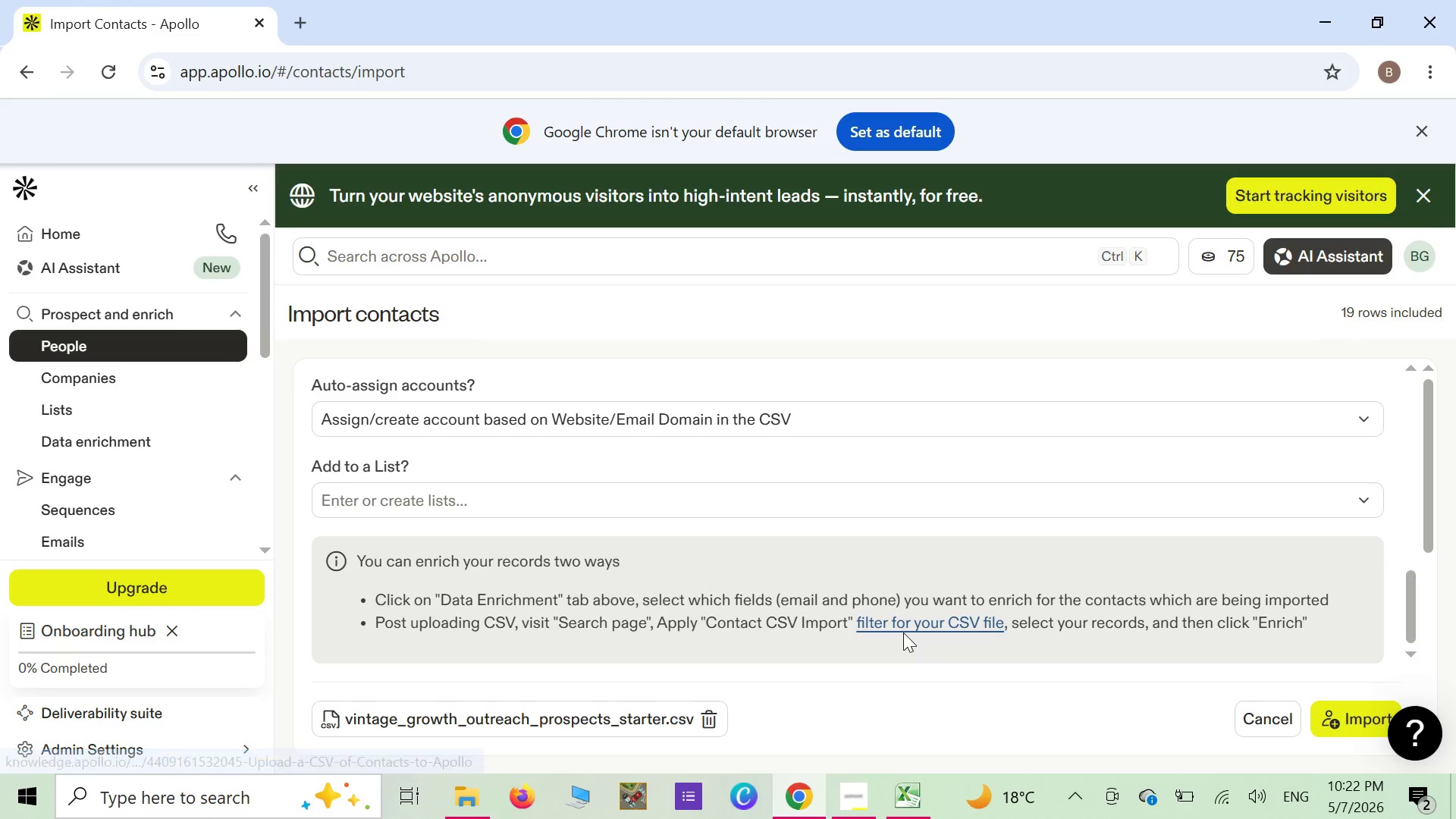 
left_click([945, 621])
 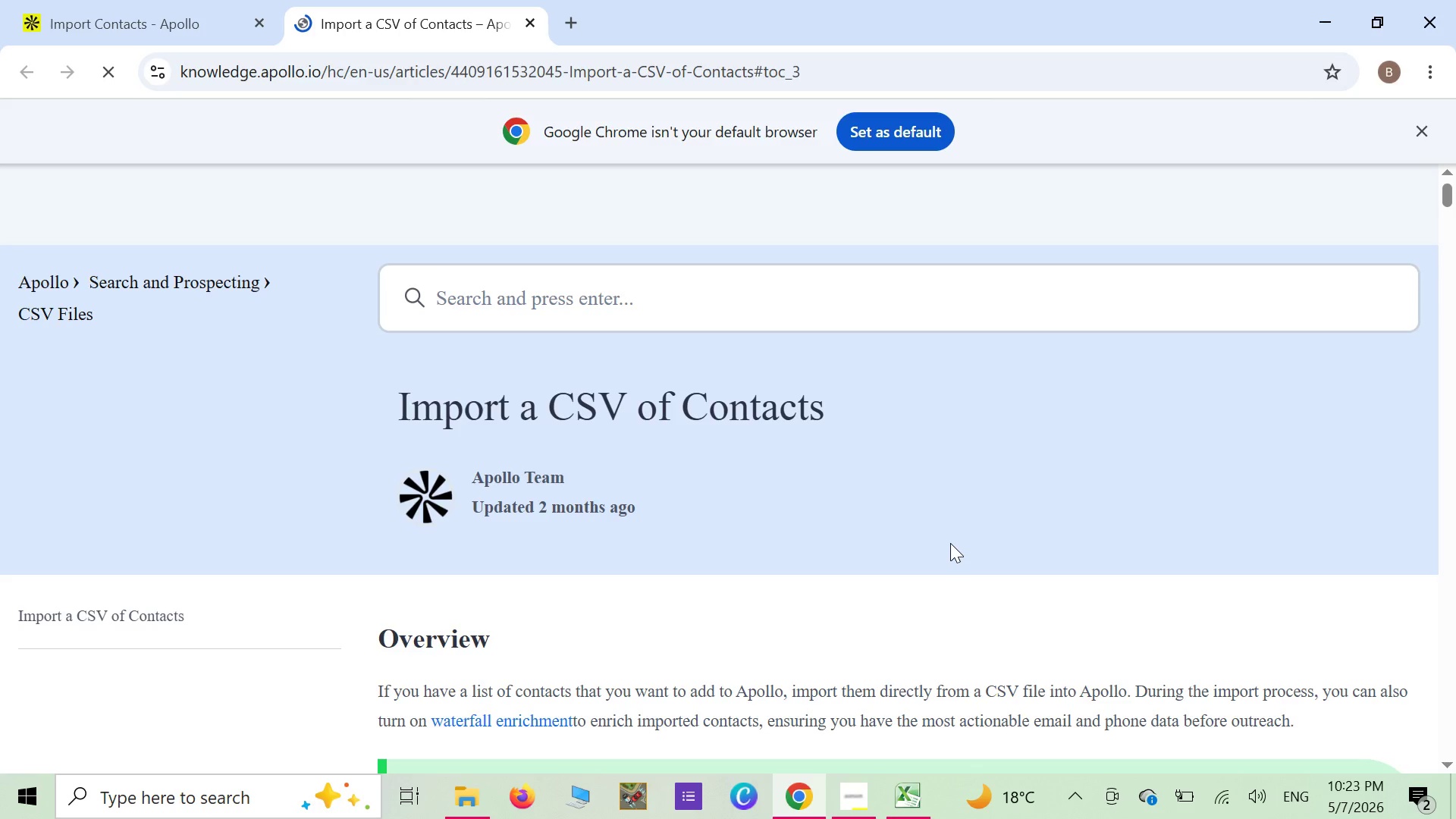 
wait(36.36)
 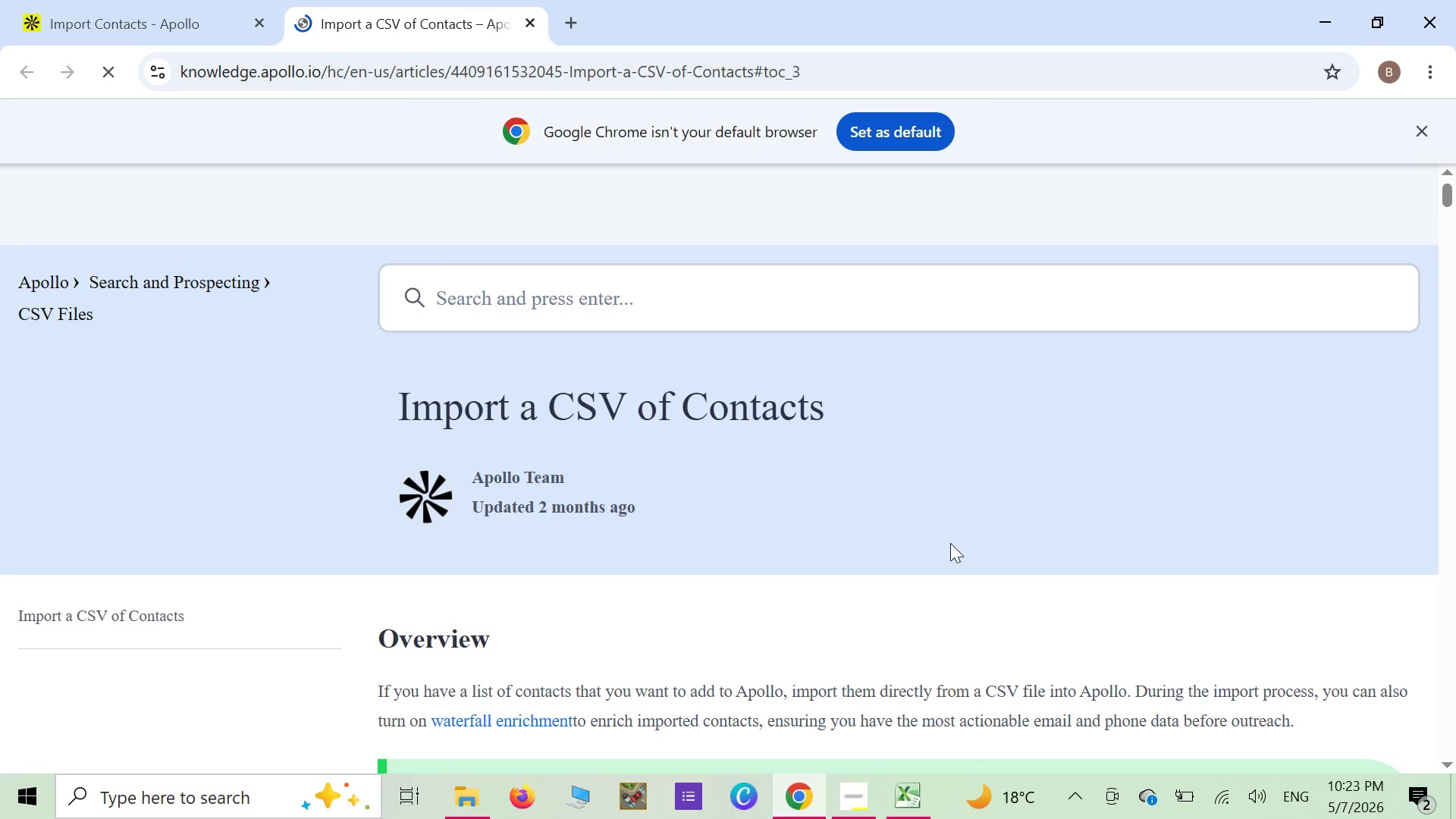 
scroll: coordinate [820, 556], scroll_direction: down, amount: 8.0
 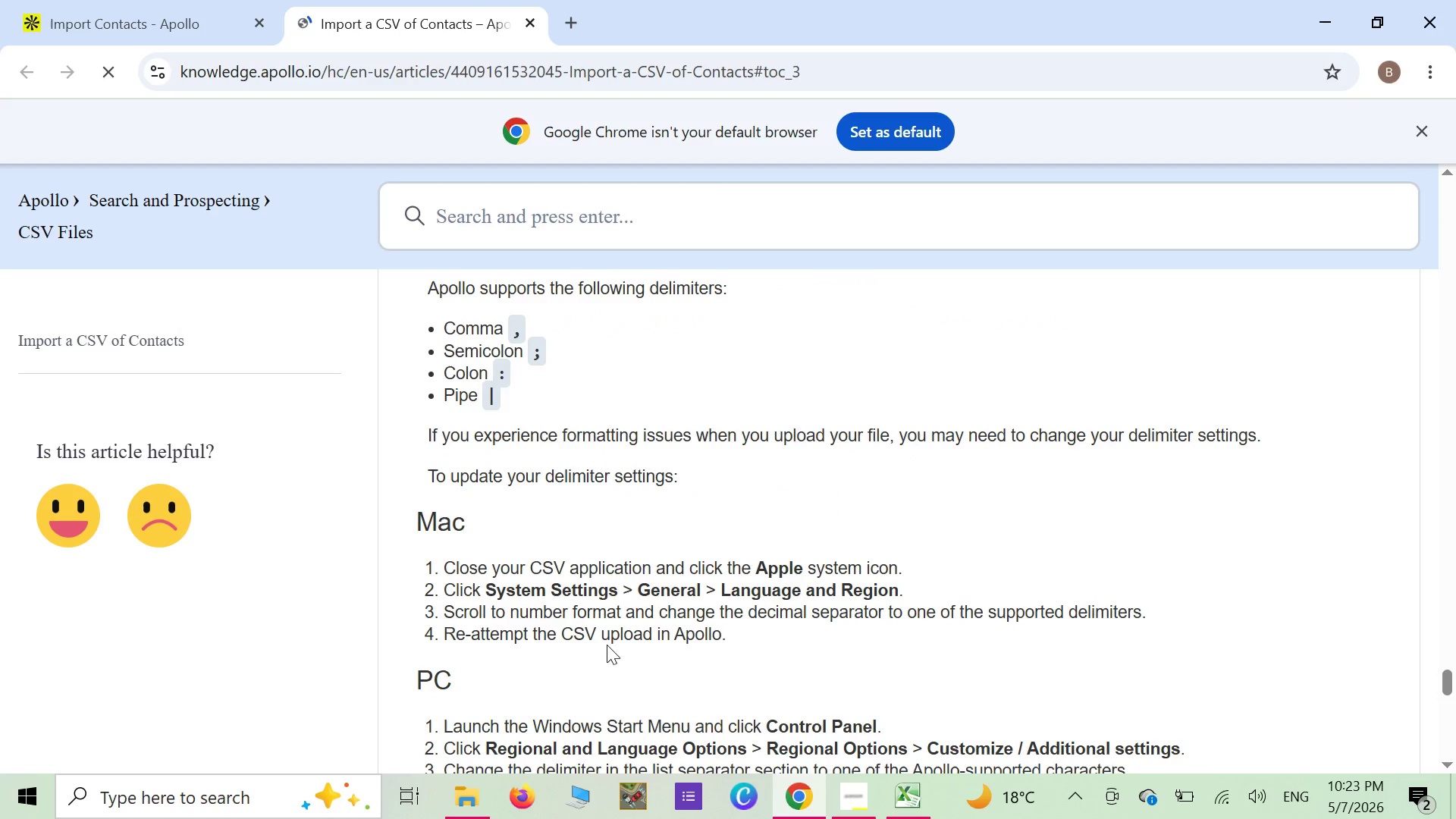 
wait(5.08)
 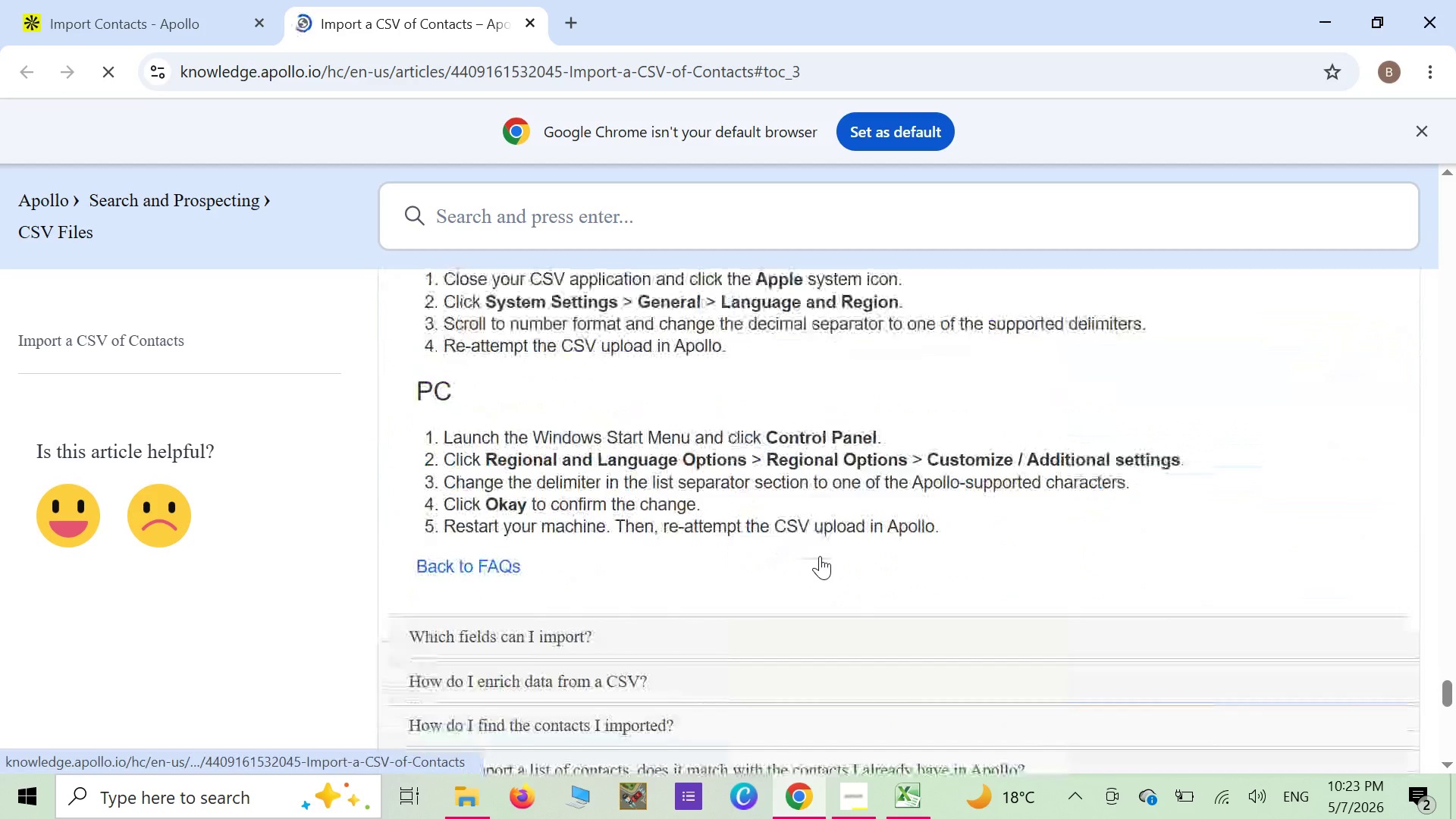 
scroll: coordinate [633, 637], scroll_direction: down, amount: 7.0
 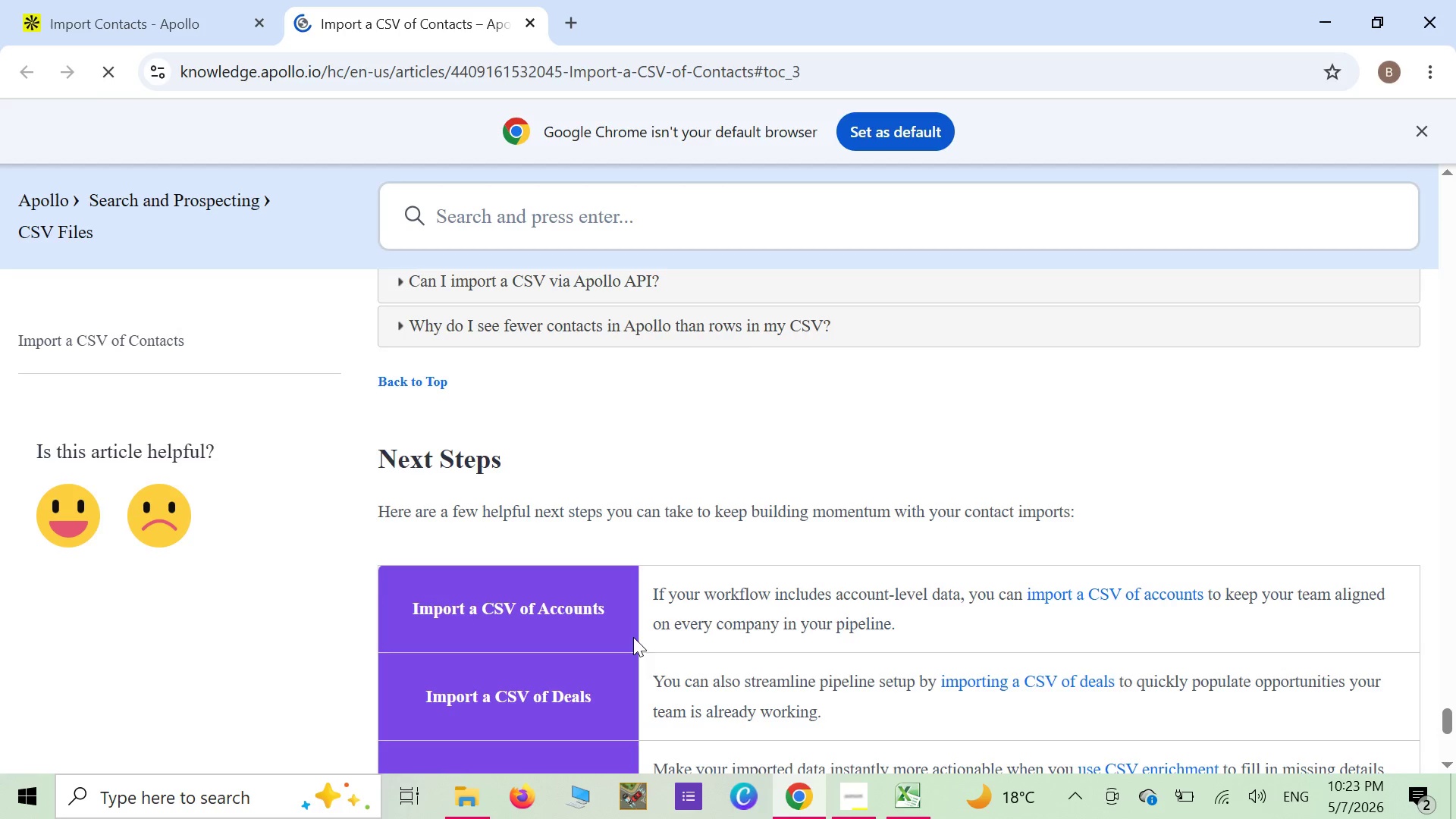 
right_click([633, 637])
 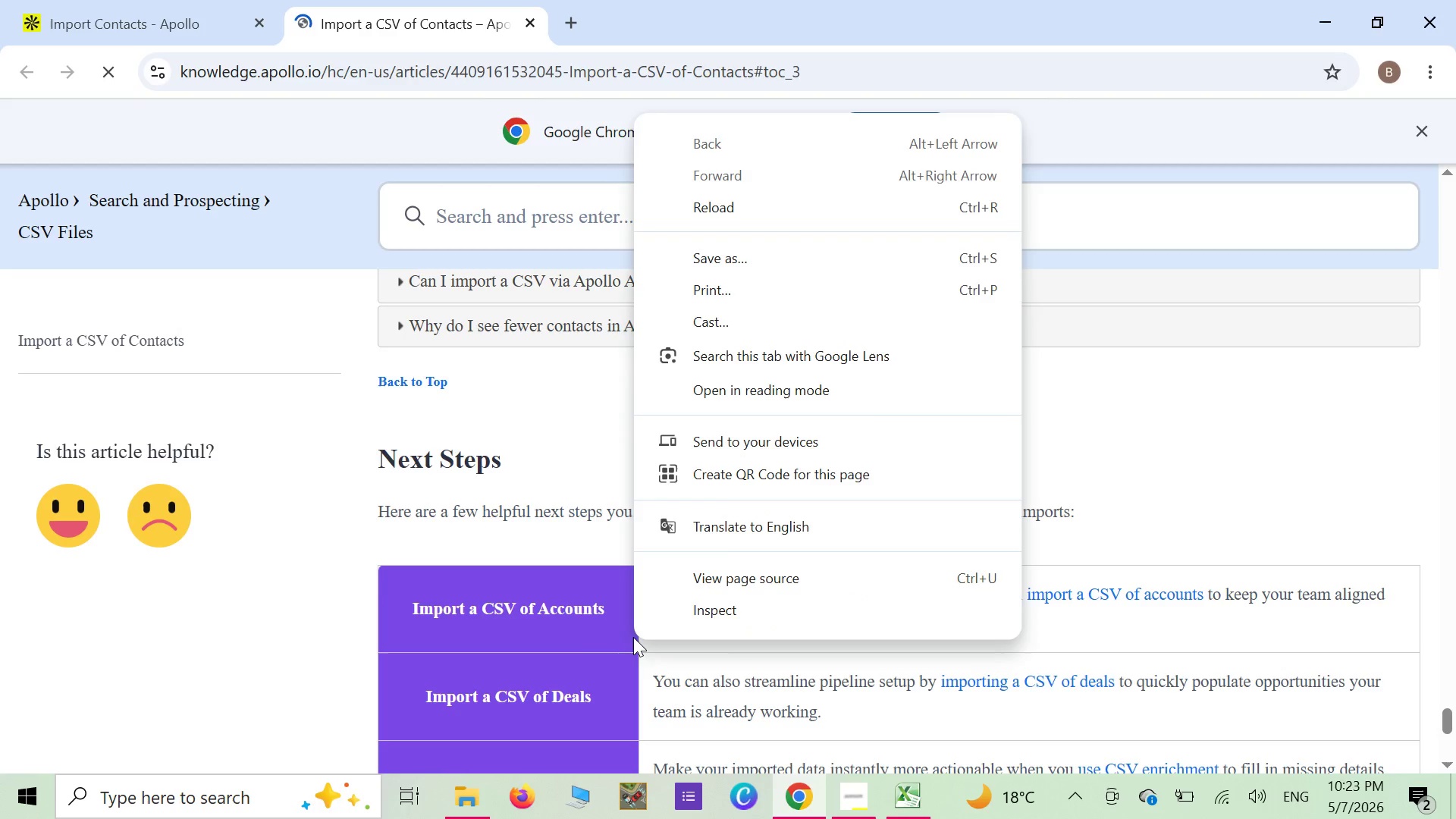 
scroll: coordinate [1207, 654], scroll_direction: down, amount: 8.0
 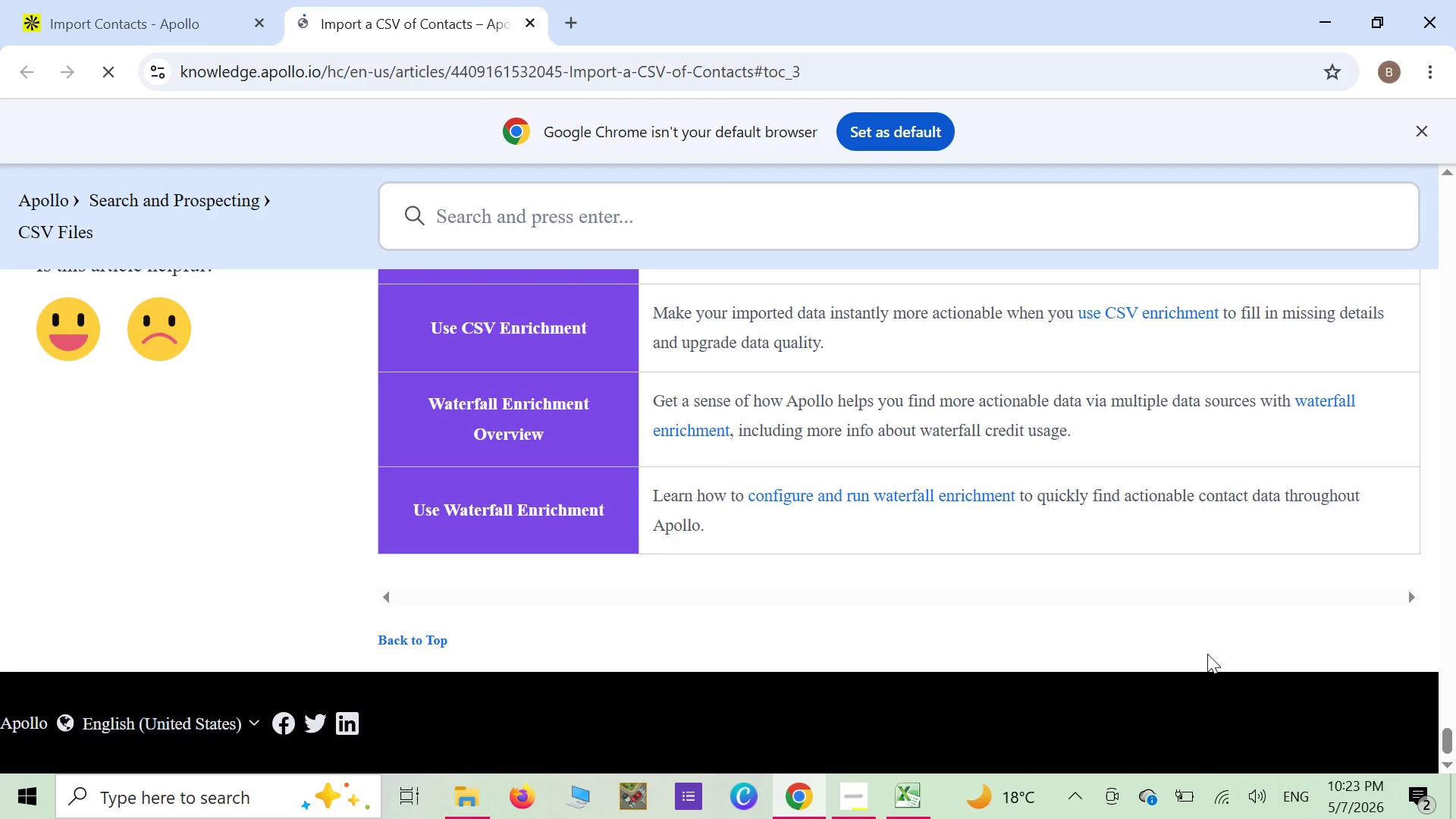 
scroll: coordinate [1193, 677], scroll_direction: up, amount: 14.0
 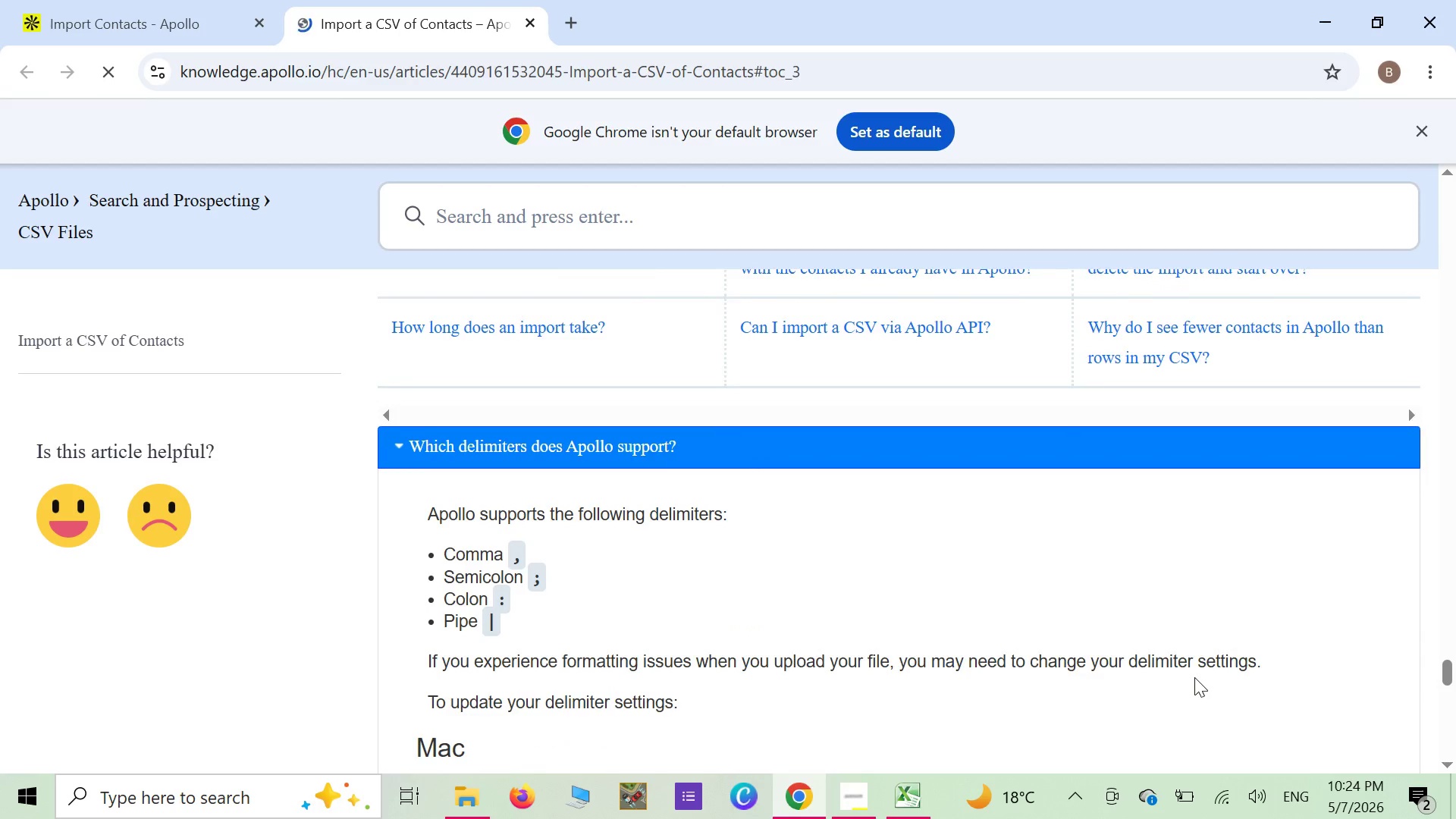 
scroll: coordinate [1186, 682], scroll_direction: up, amount: 7.0
 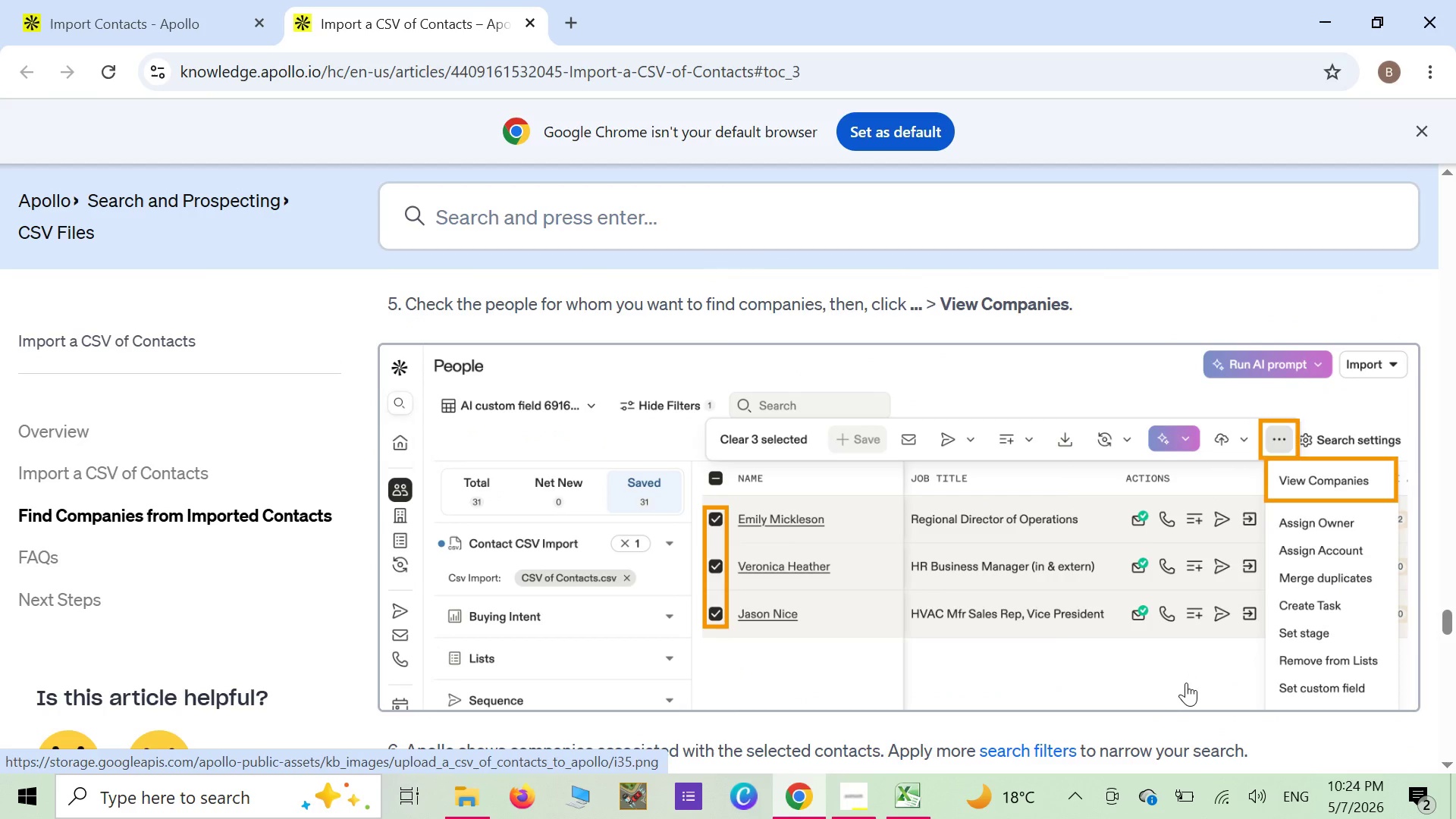 
wait(6.52)
 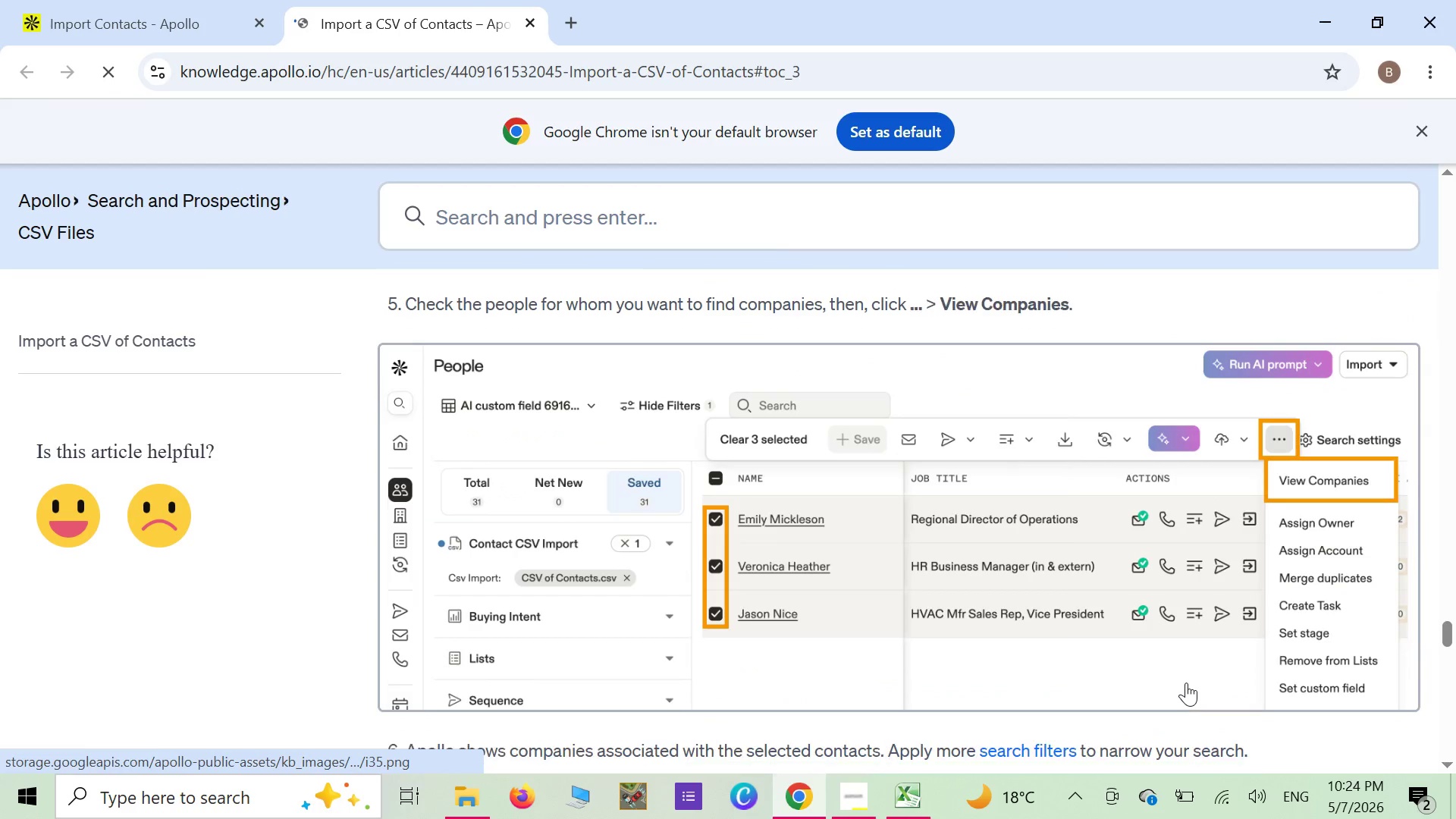 
scroll: coordinate [1186, 682], scroll_direction: up, amount: 6.0
 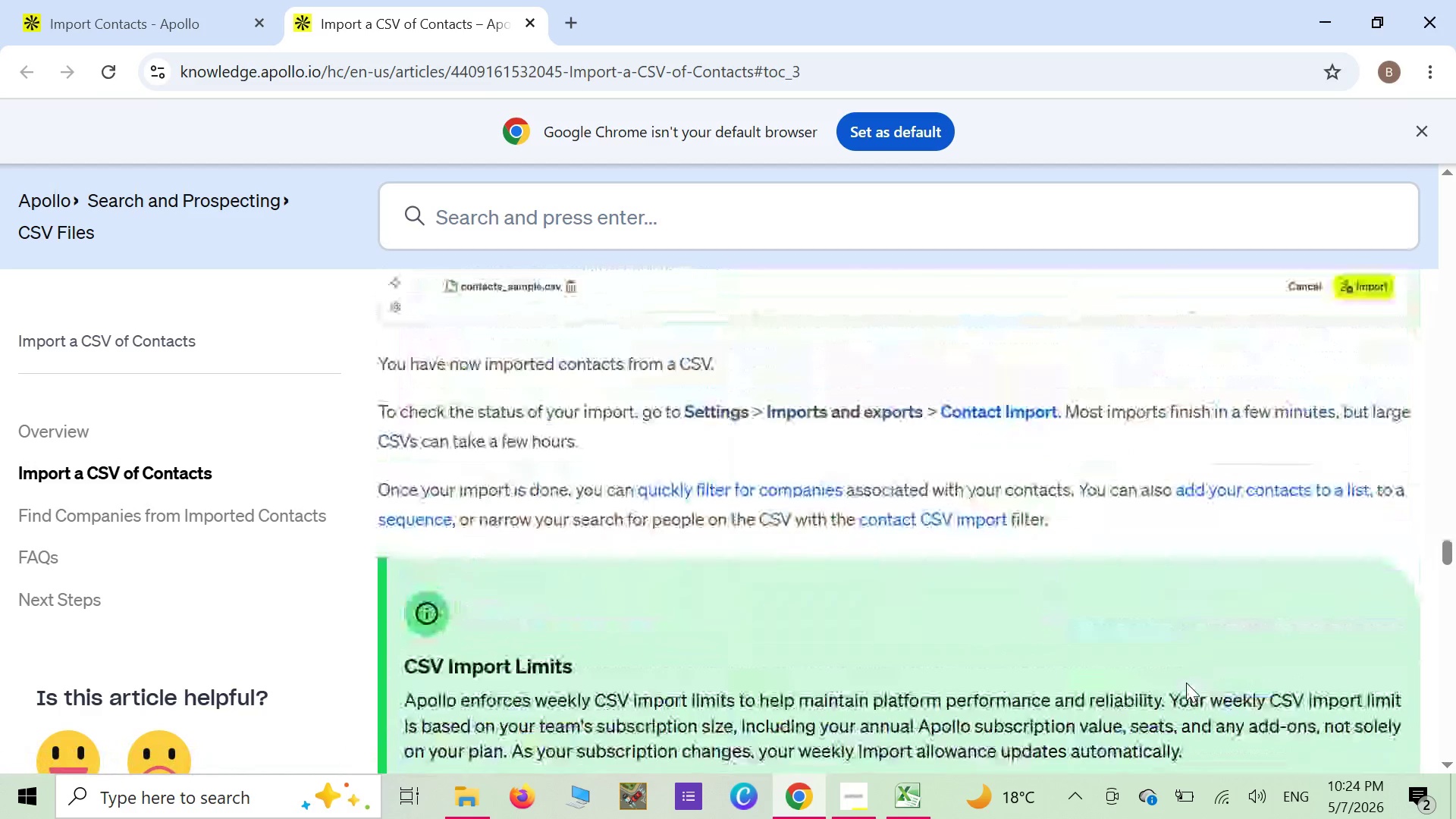 
scroll: coordinate [1186, 682], scroll_direction: down, amount: 6.0
 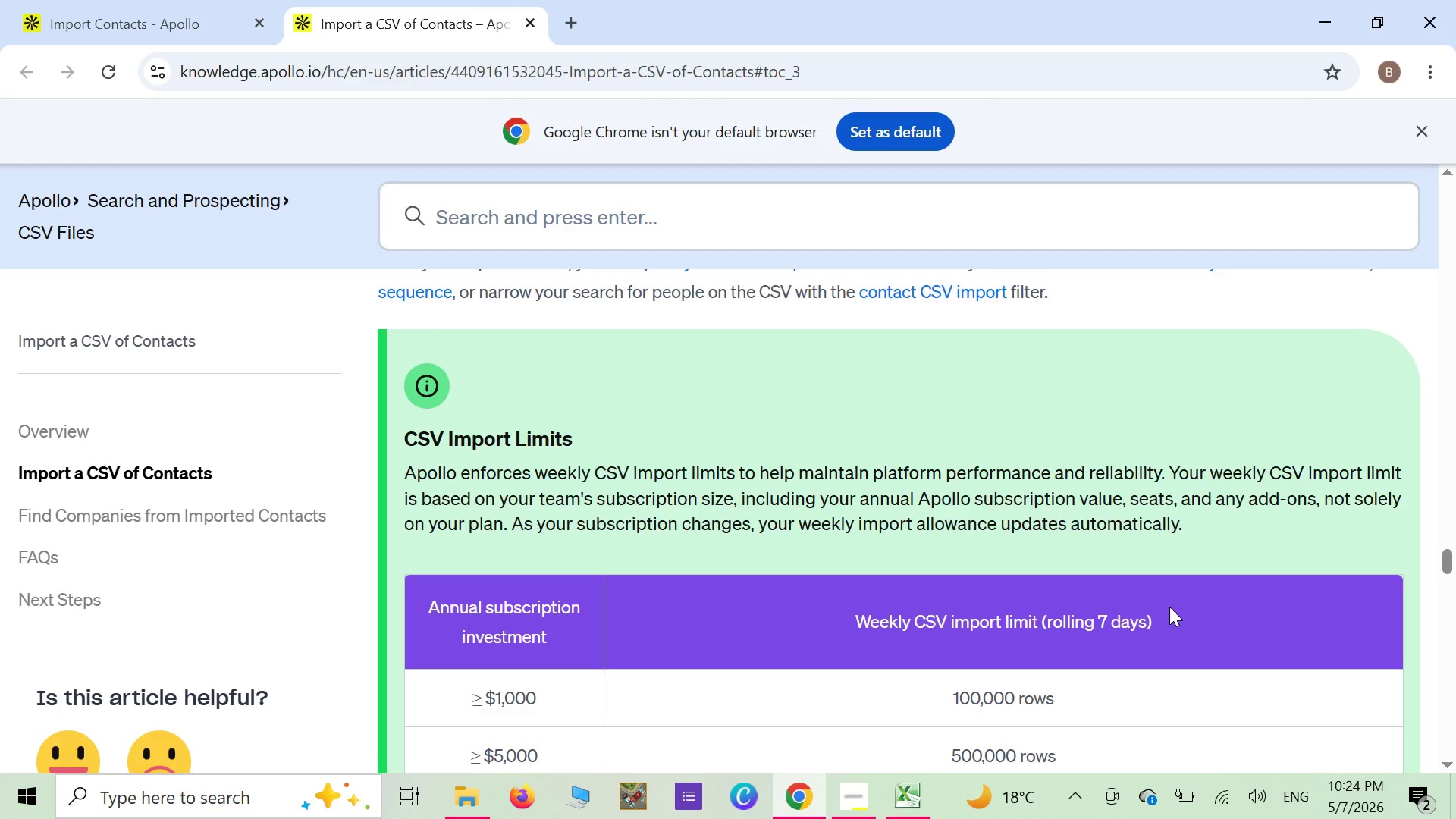 
wait(19.72)
 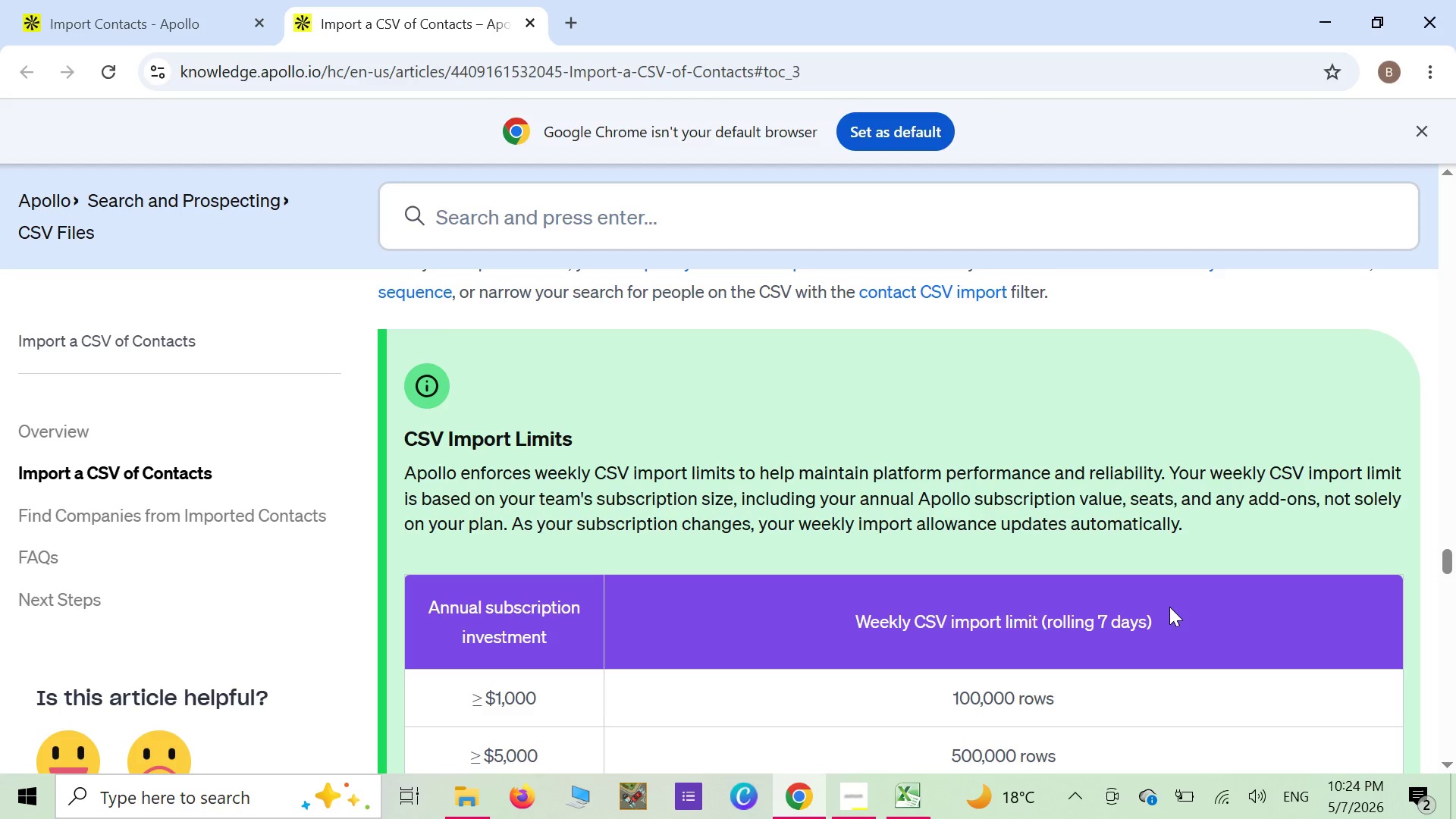 
scroll: coordinate [1169, 607], scroll_direction: down, amount: 2.0
 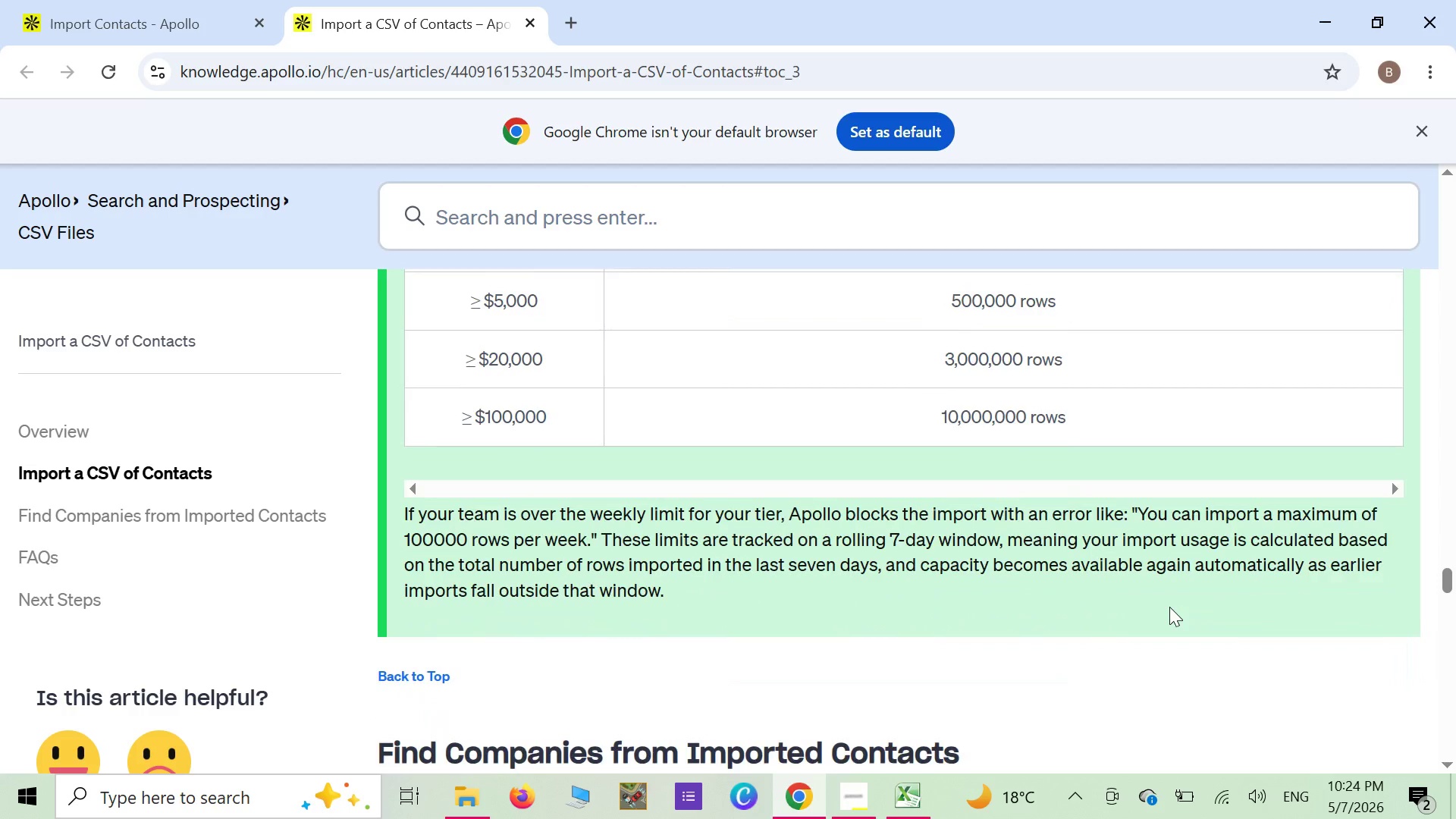 
wait(10.92)
 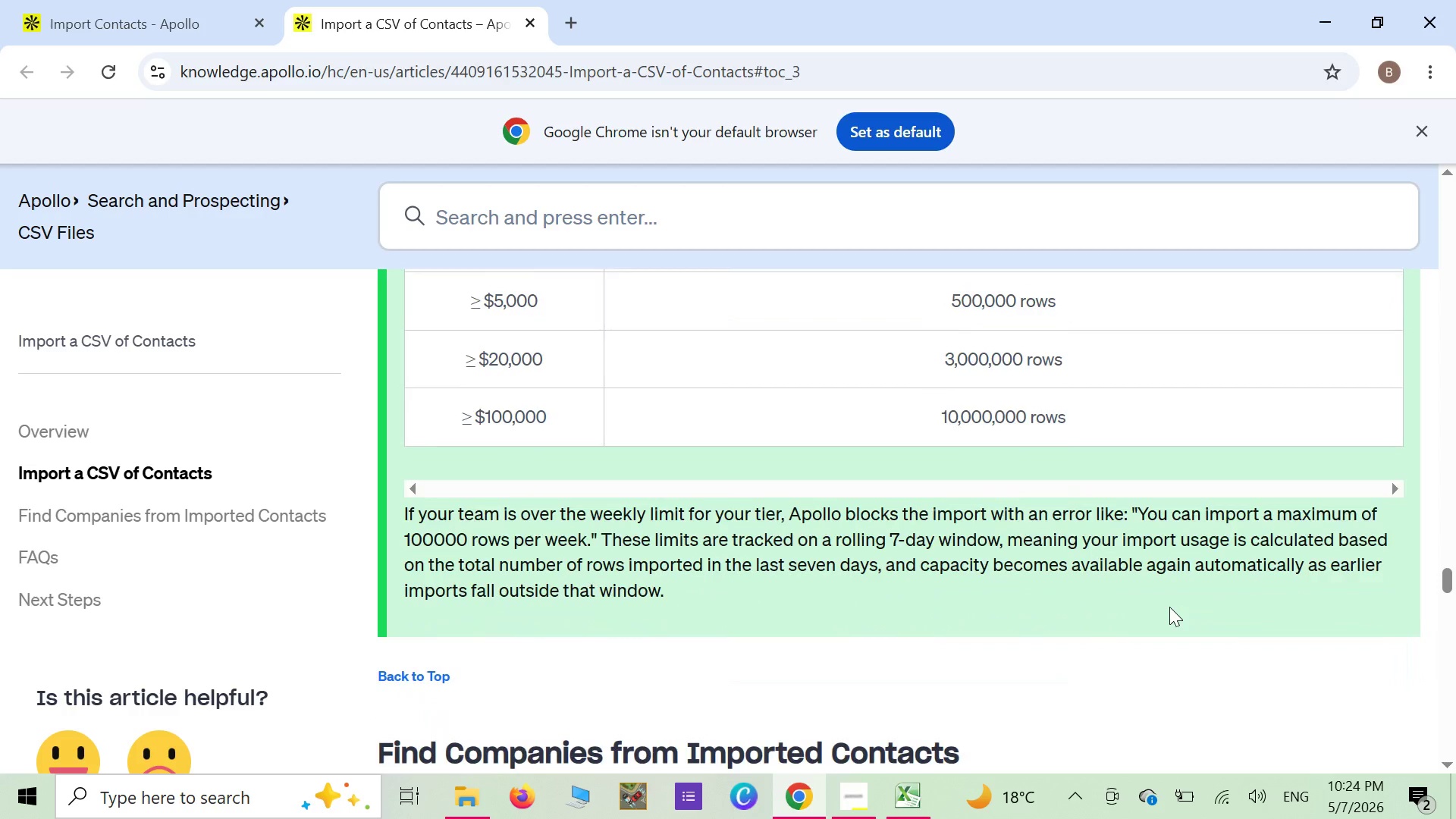 
scroll: coordinate [1206, 598], scroll_direction: down, amount: 18.0
 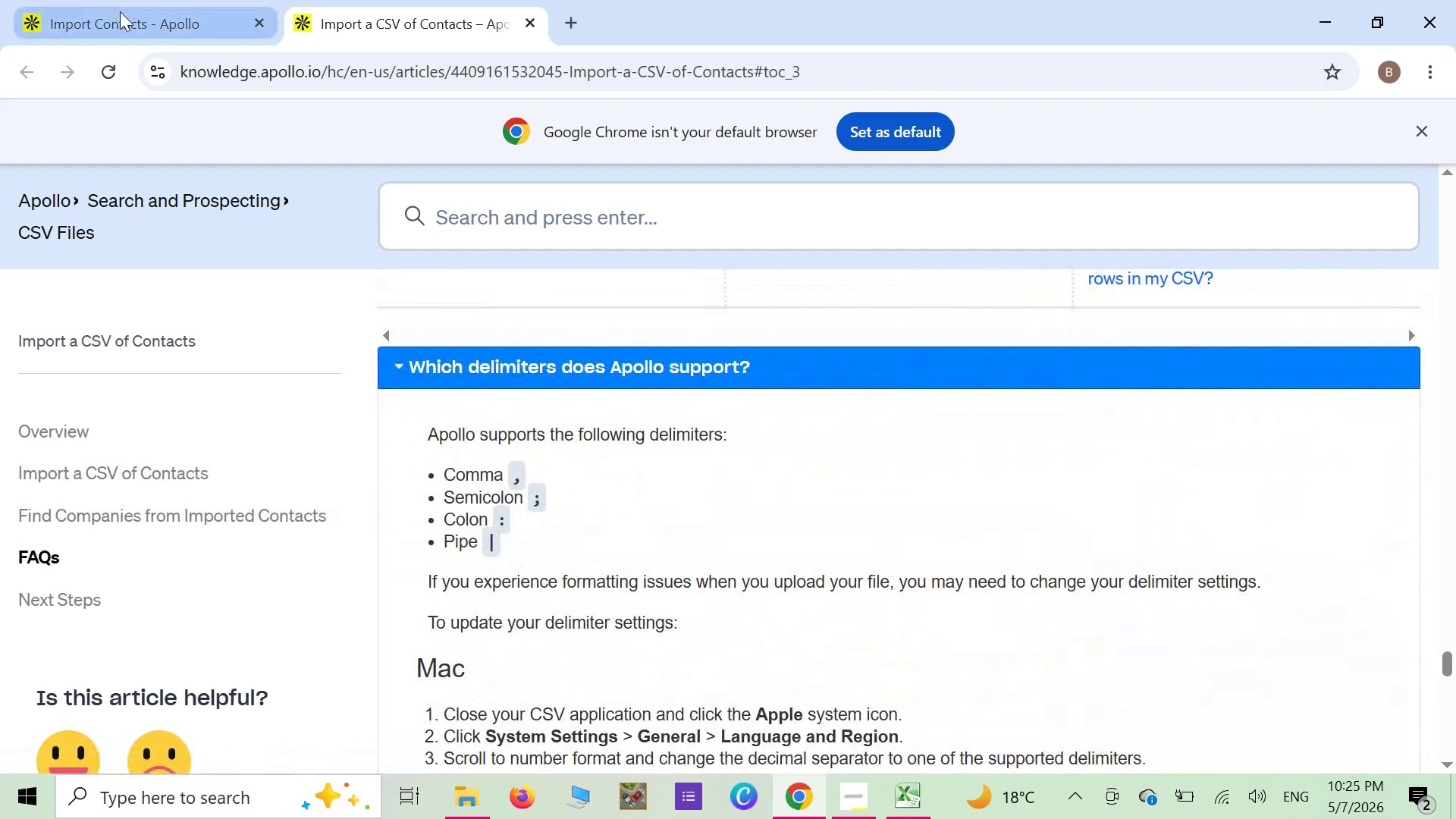 
left_click([120, 11])
 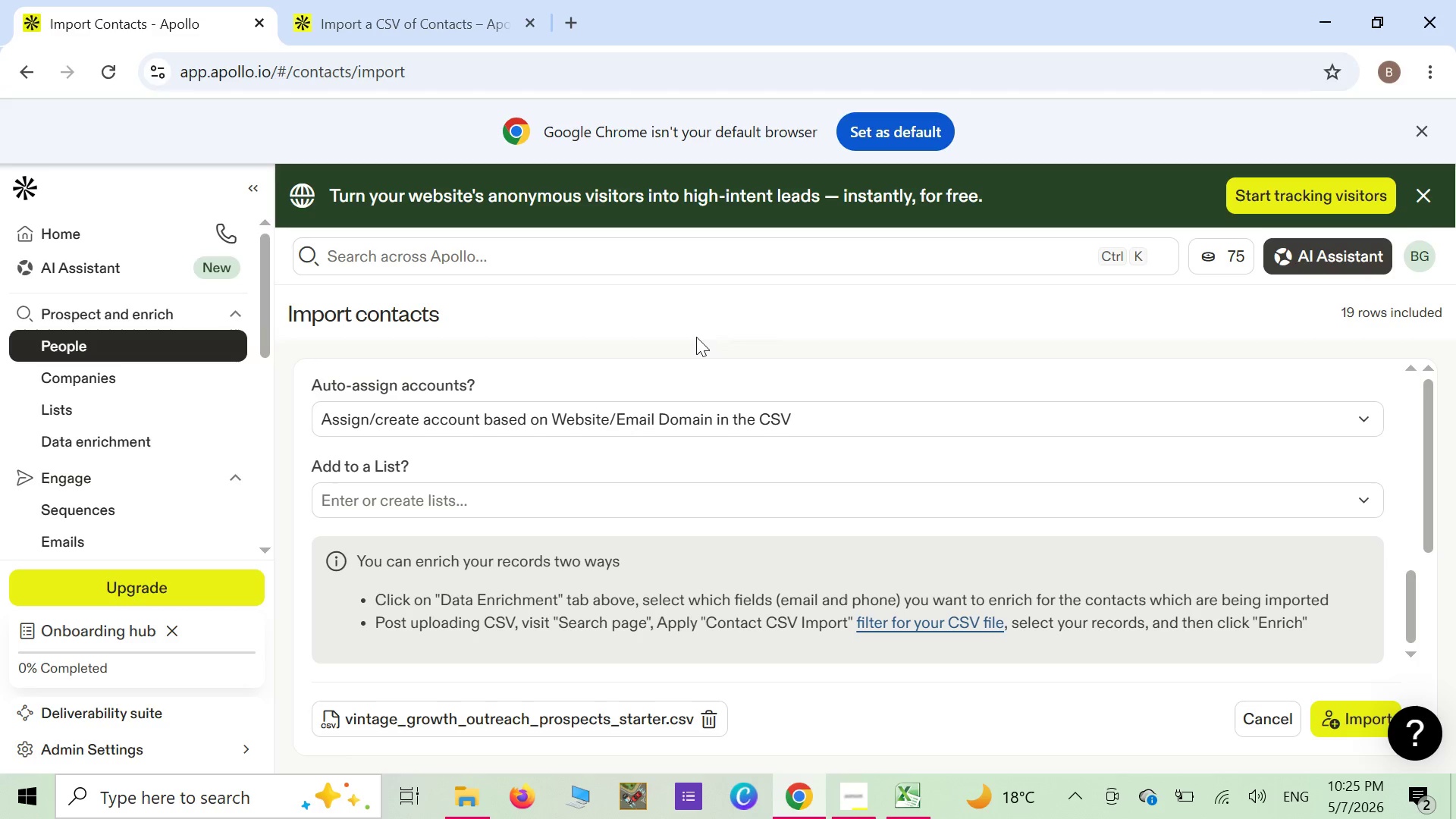 
scroll: coordinate [696, 337], scroll_direction: down, amount: 5.0
 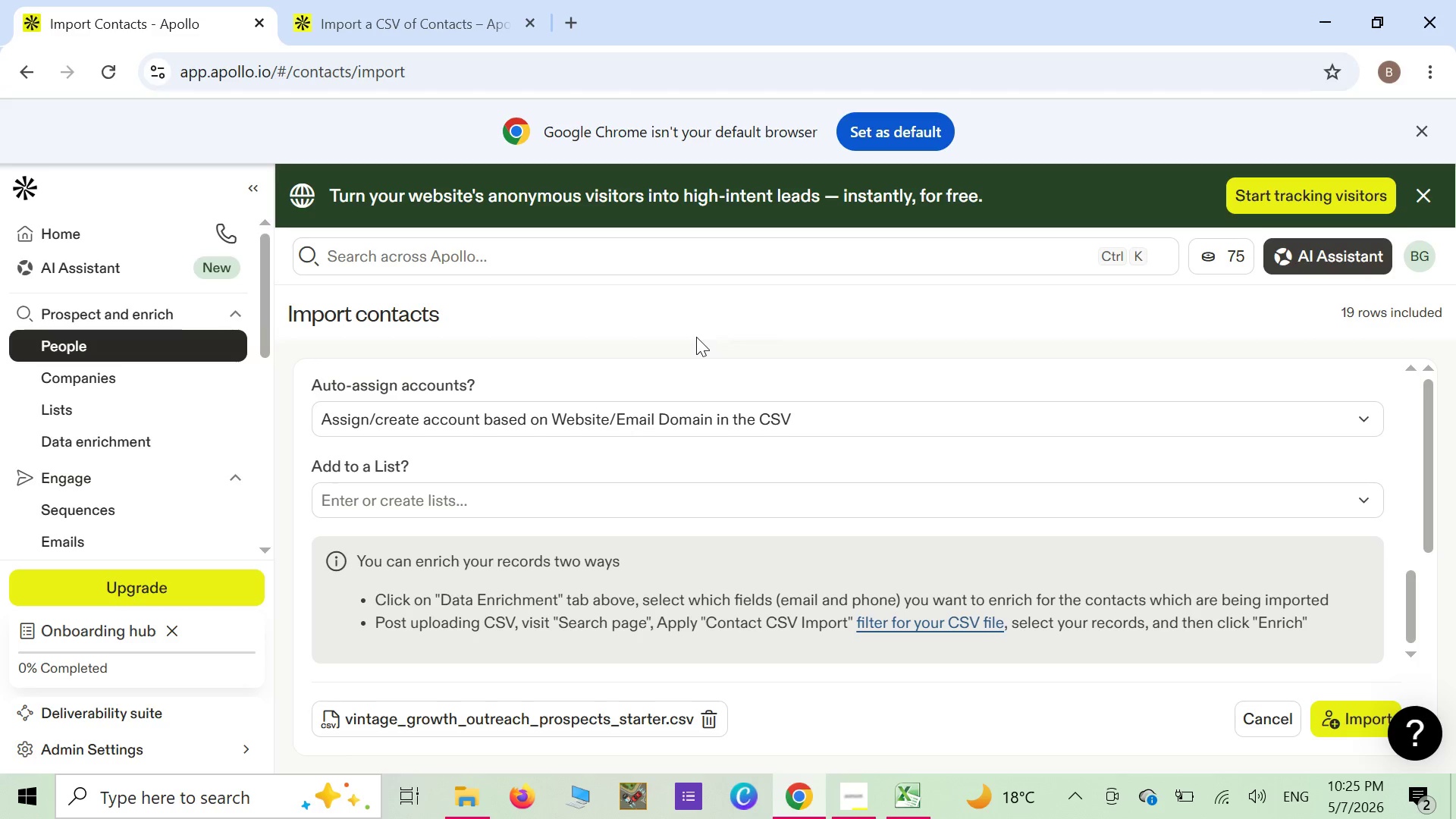 
scroll: coordinate [601, 458], scroll_direction: up, amount: 4.0
 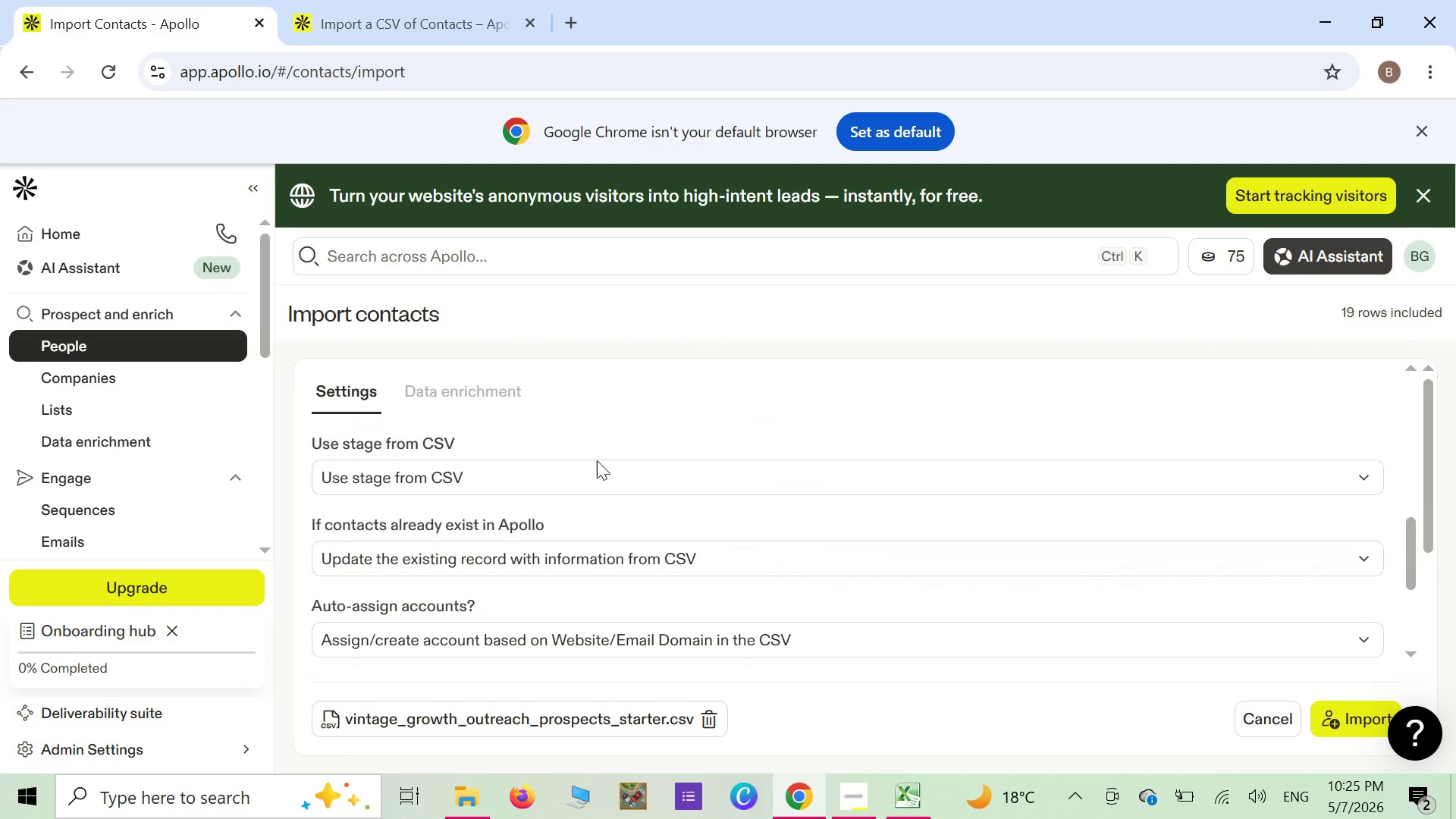 
scroll: coordinate [597, 460], scroll_direction: down, amount: 1.0
 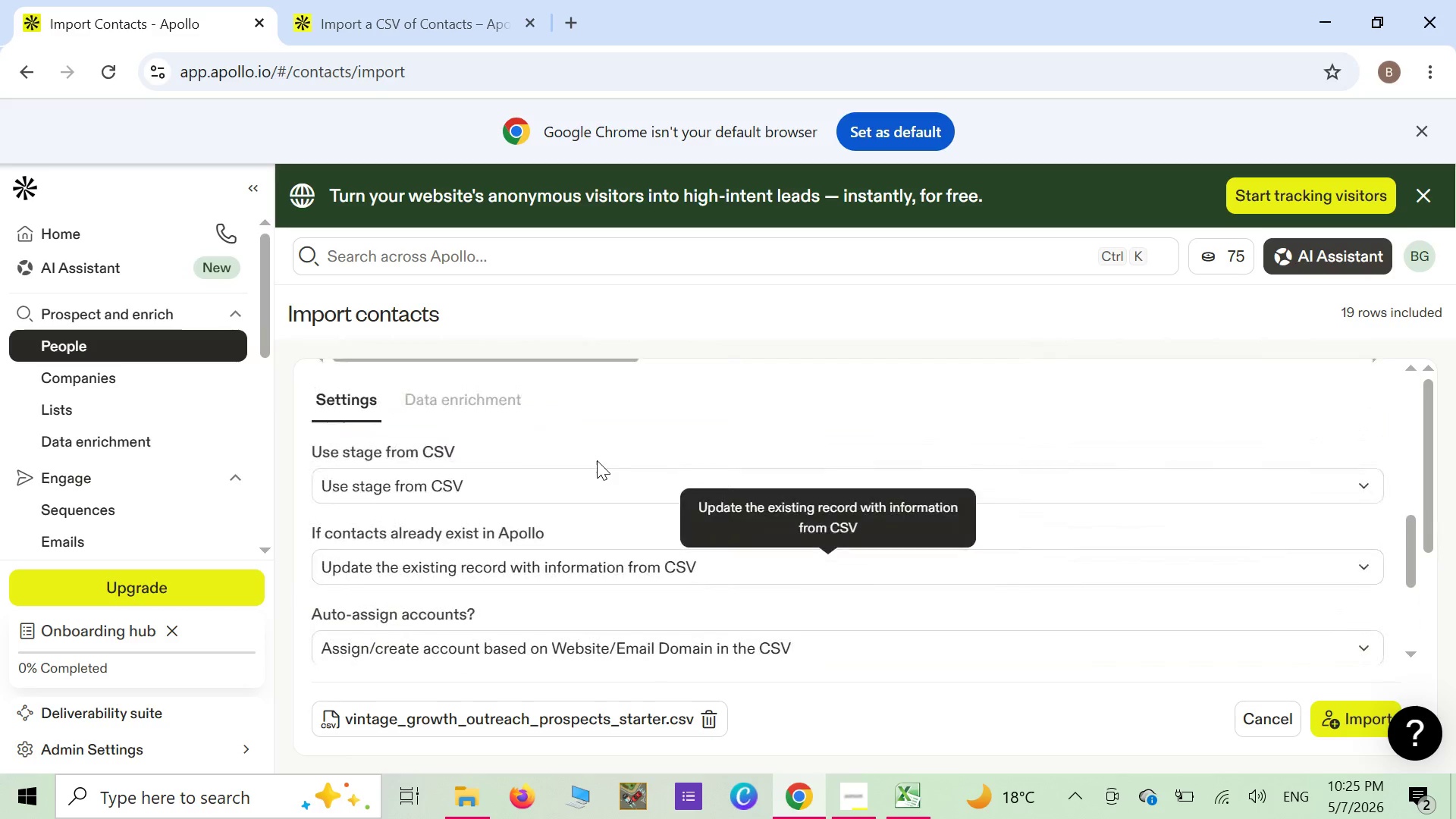 
scroll: coordinate [597, 460], scroll_direction: up, amount: 3.0
 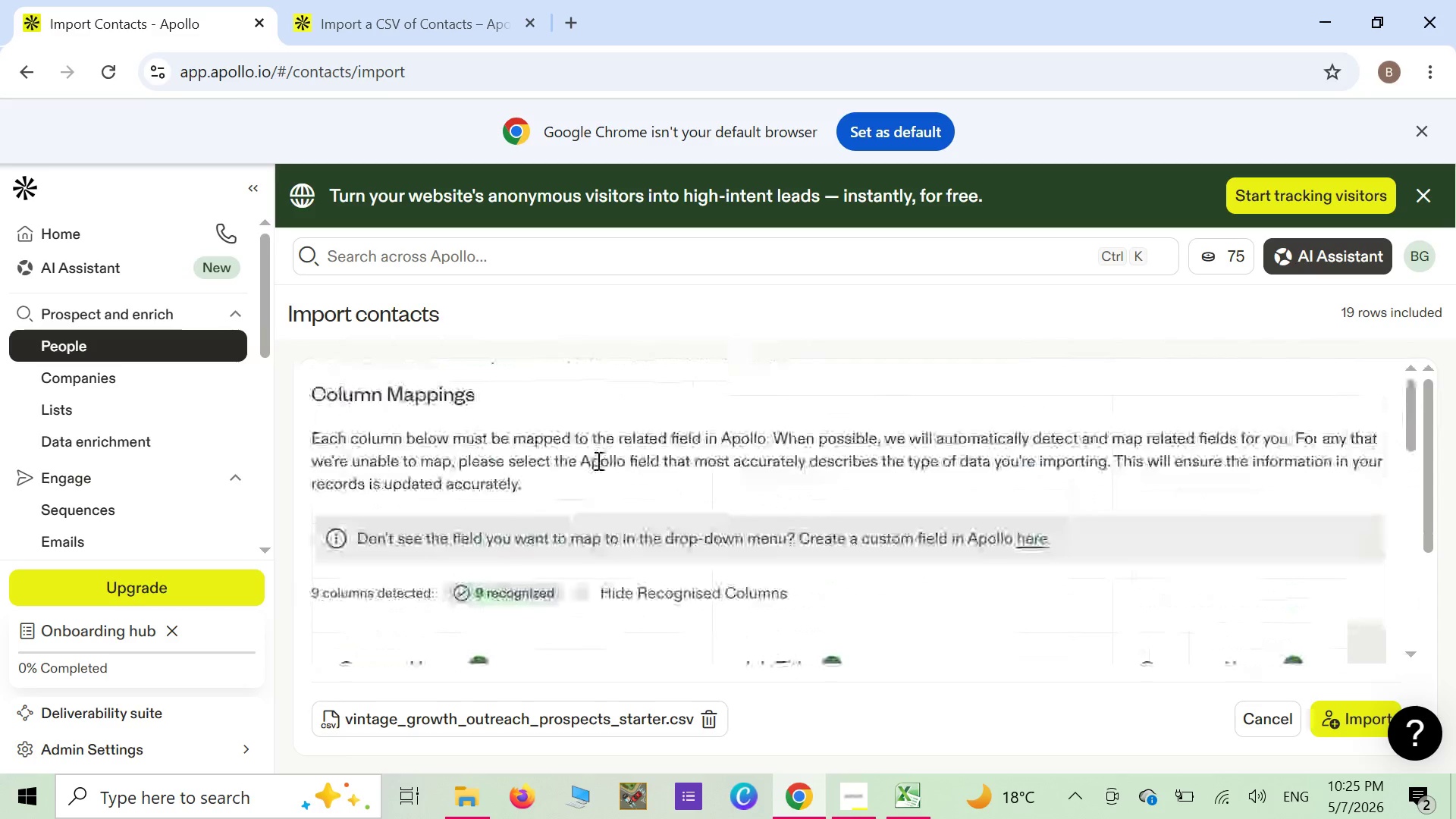 
scroll: coordinate [597, 460], scroll_direction: none, amount: 0.0
 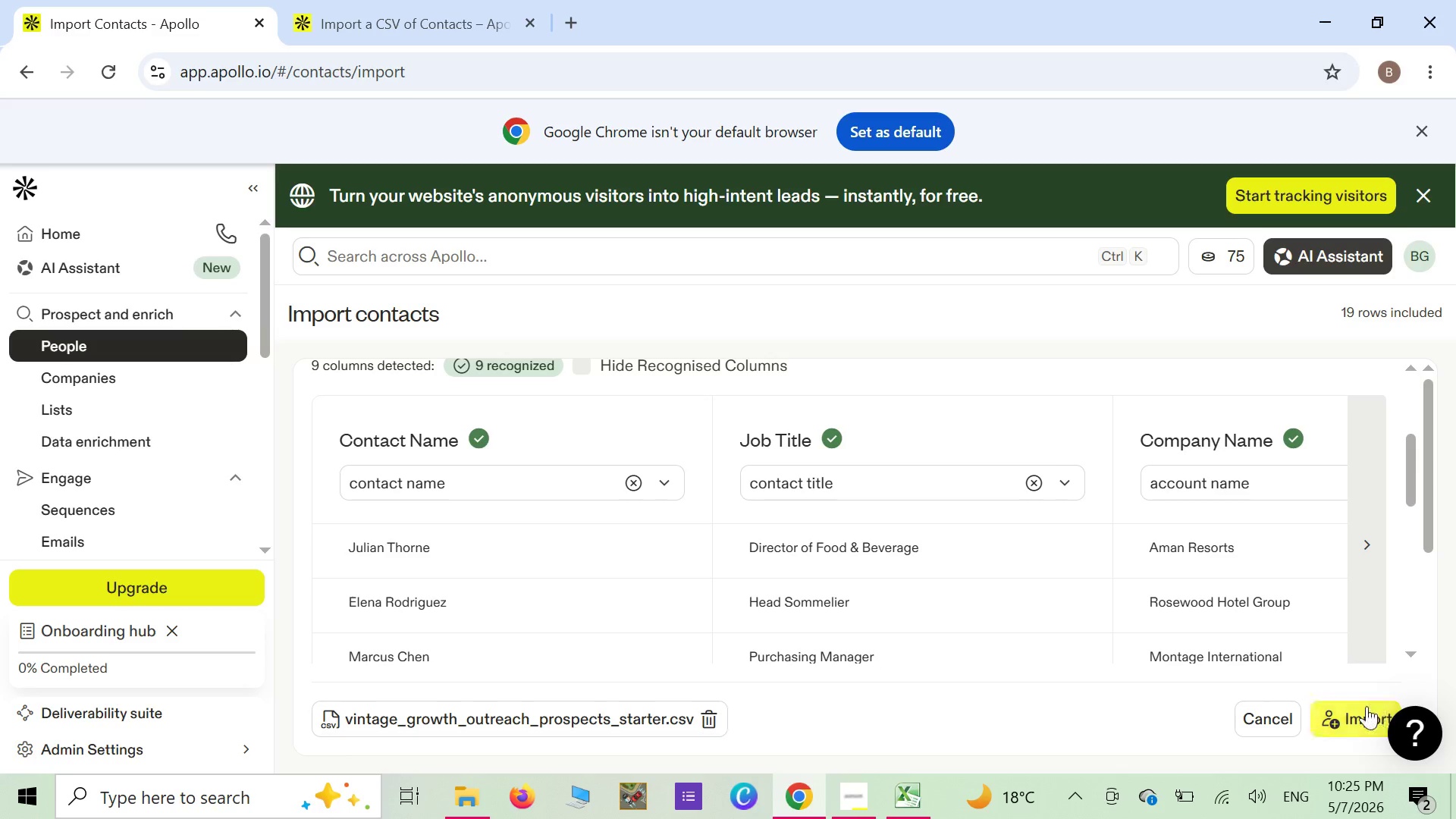 
left_click([1367, 706])
 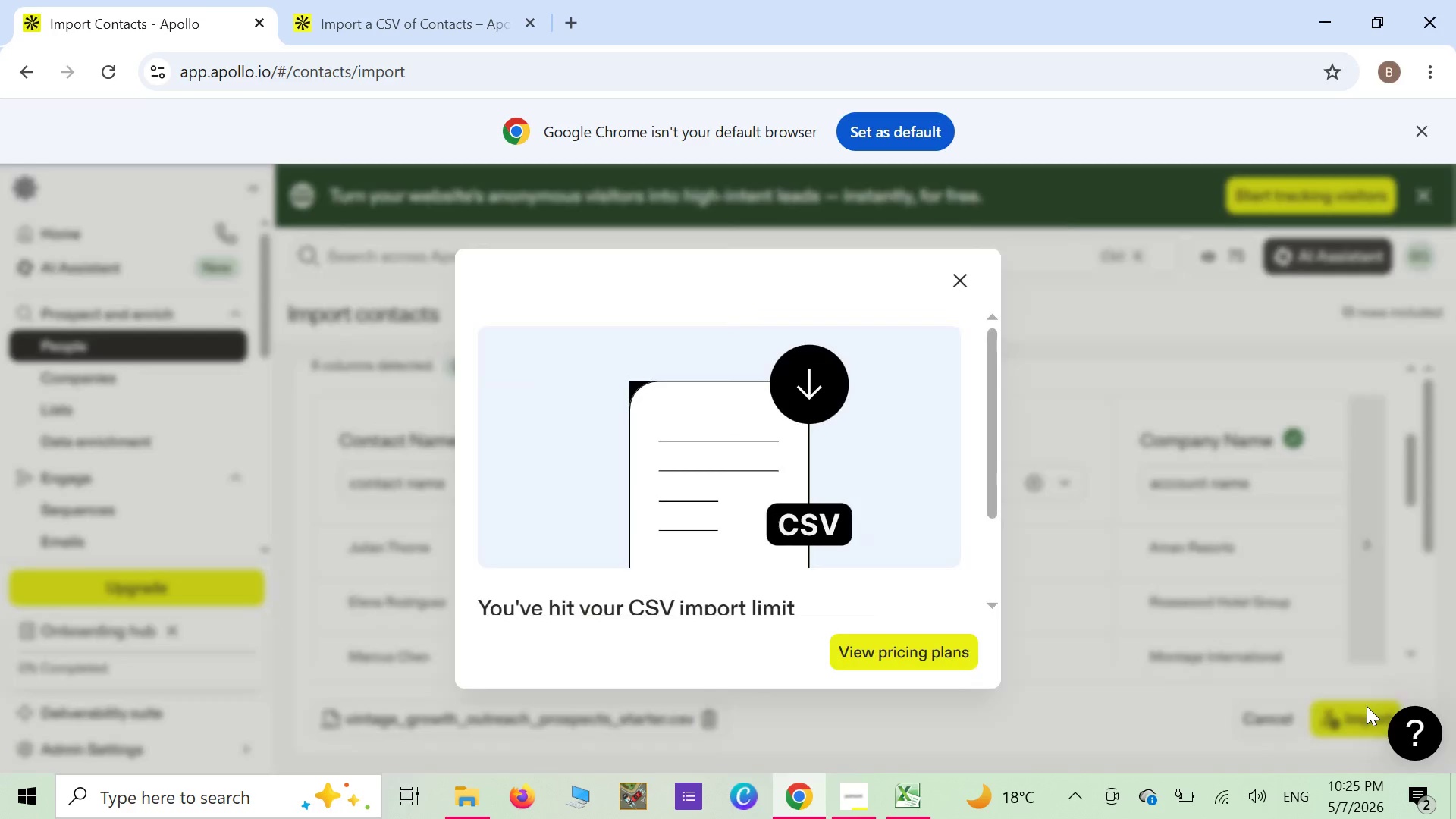 
wait(9.28)
 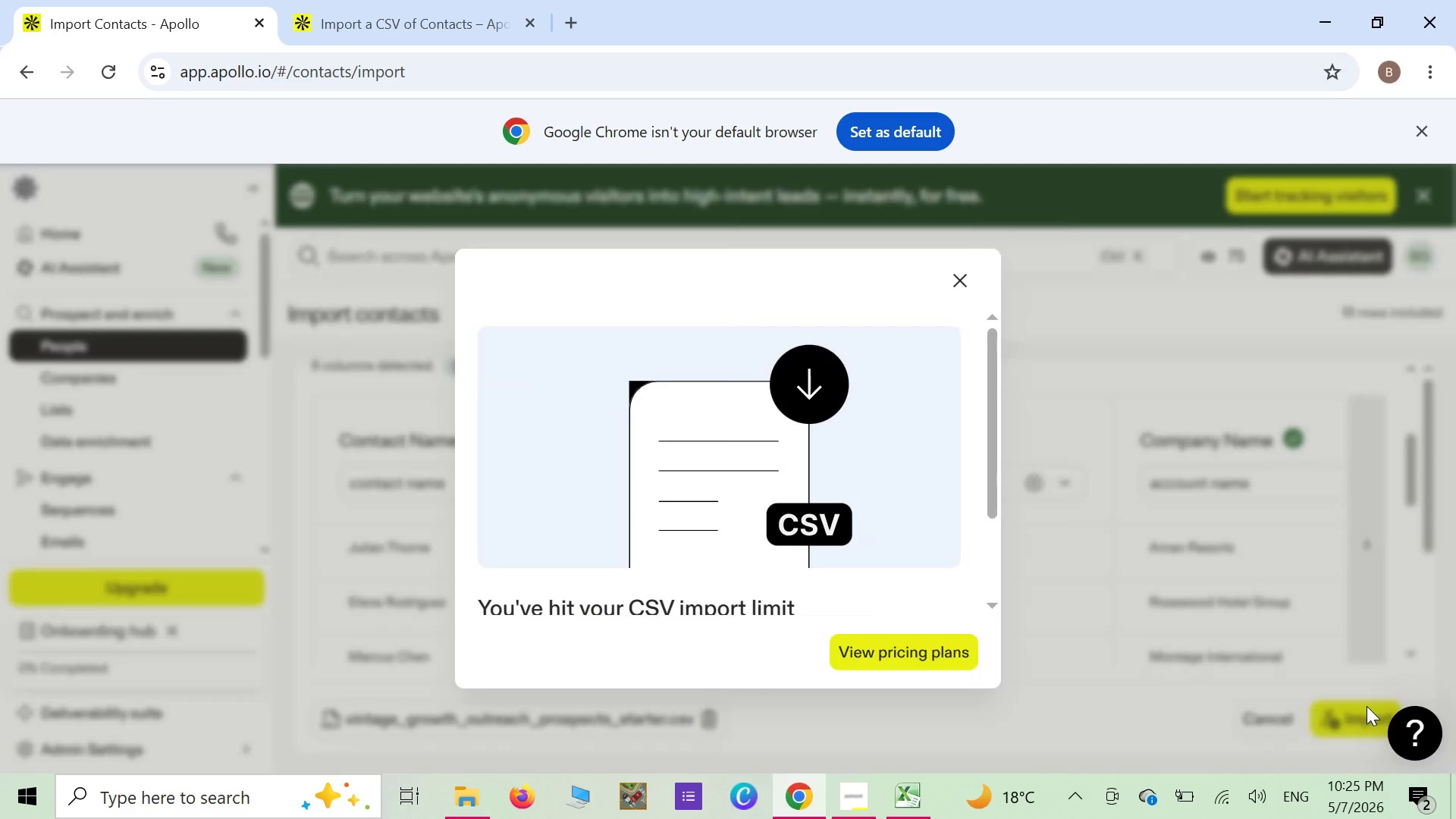 
left_click([981, 603])
 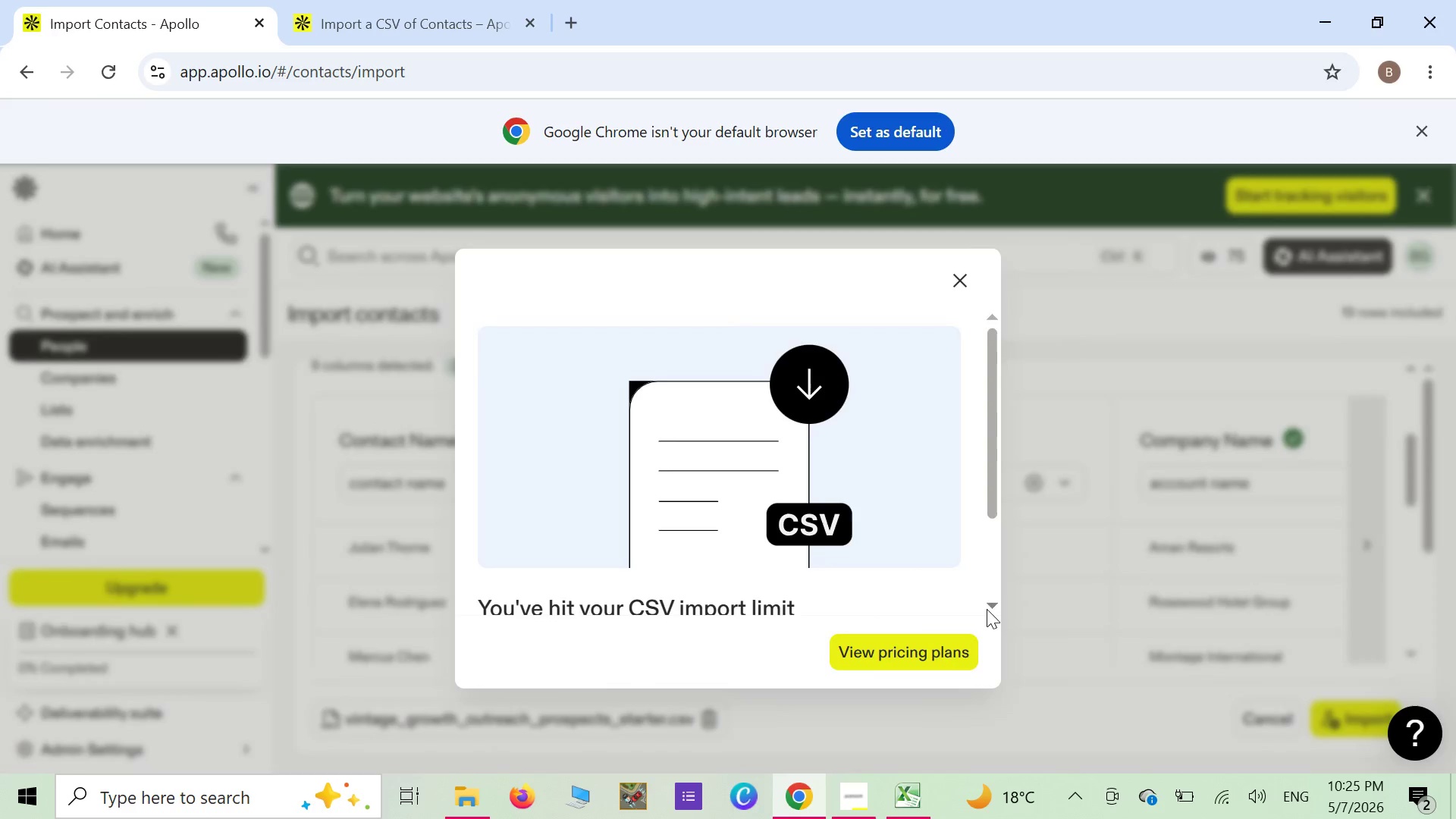 
left_click([987, 609])
 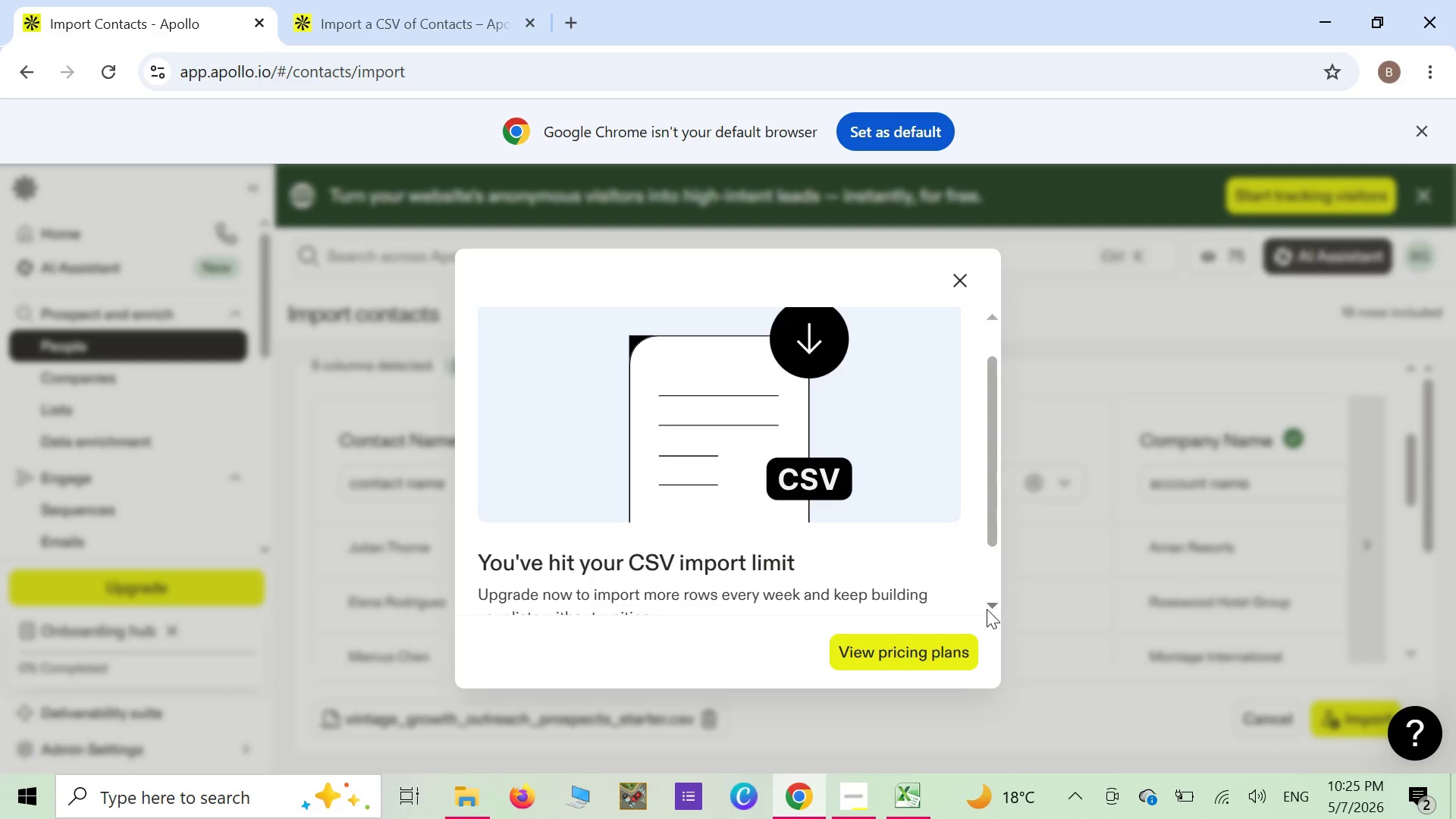 
left_click([987, 609])
 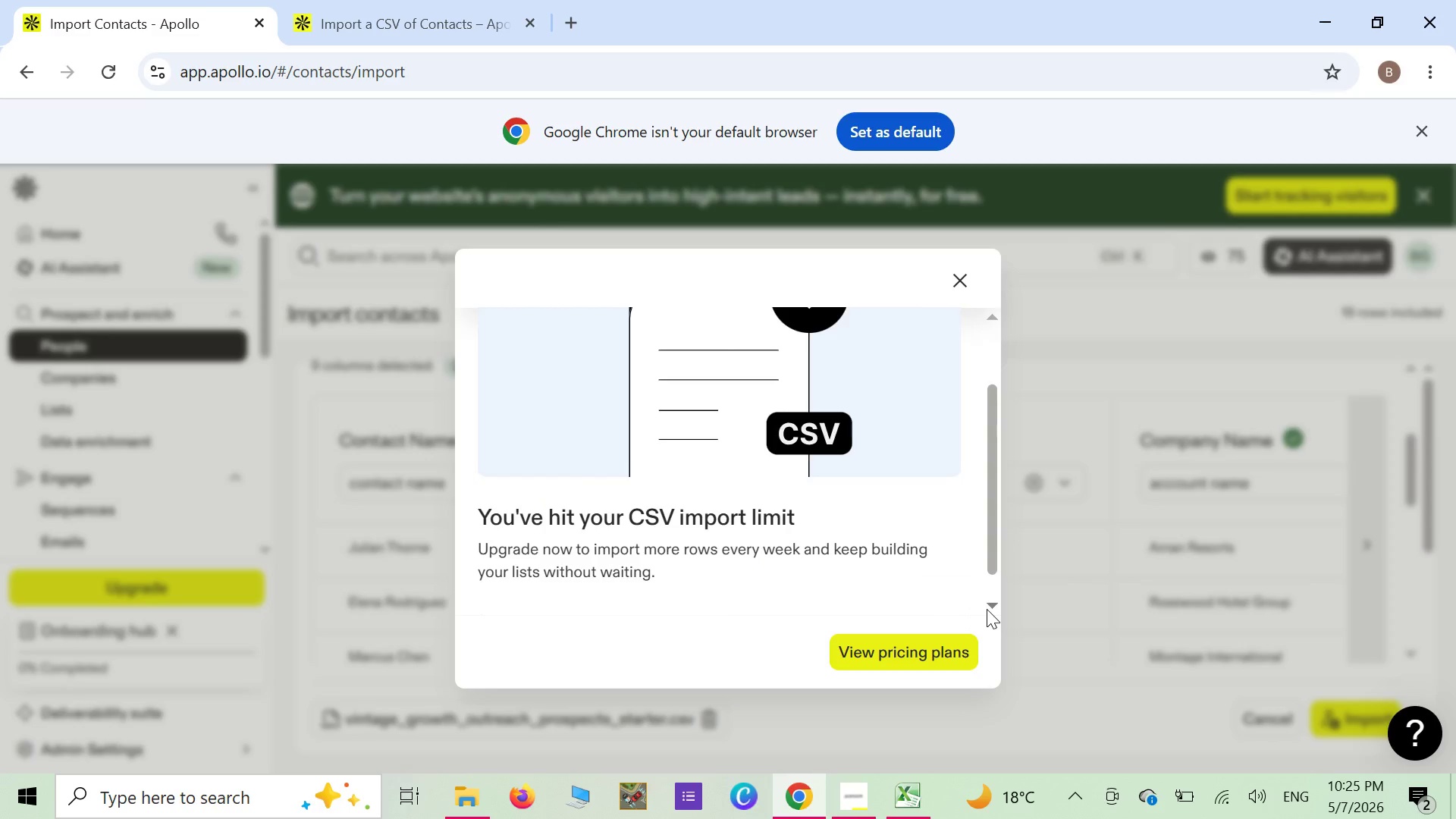 
left_click([987, 609])
 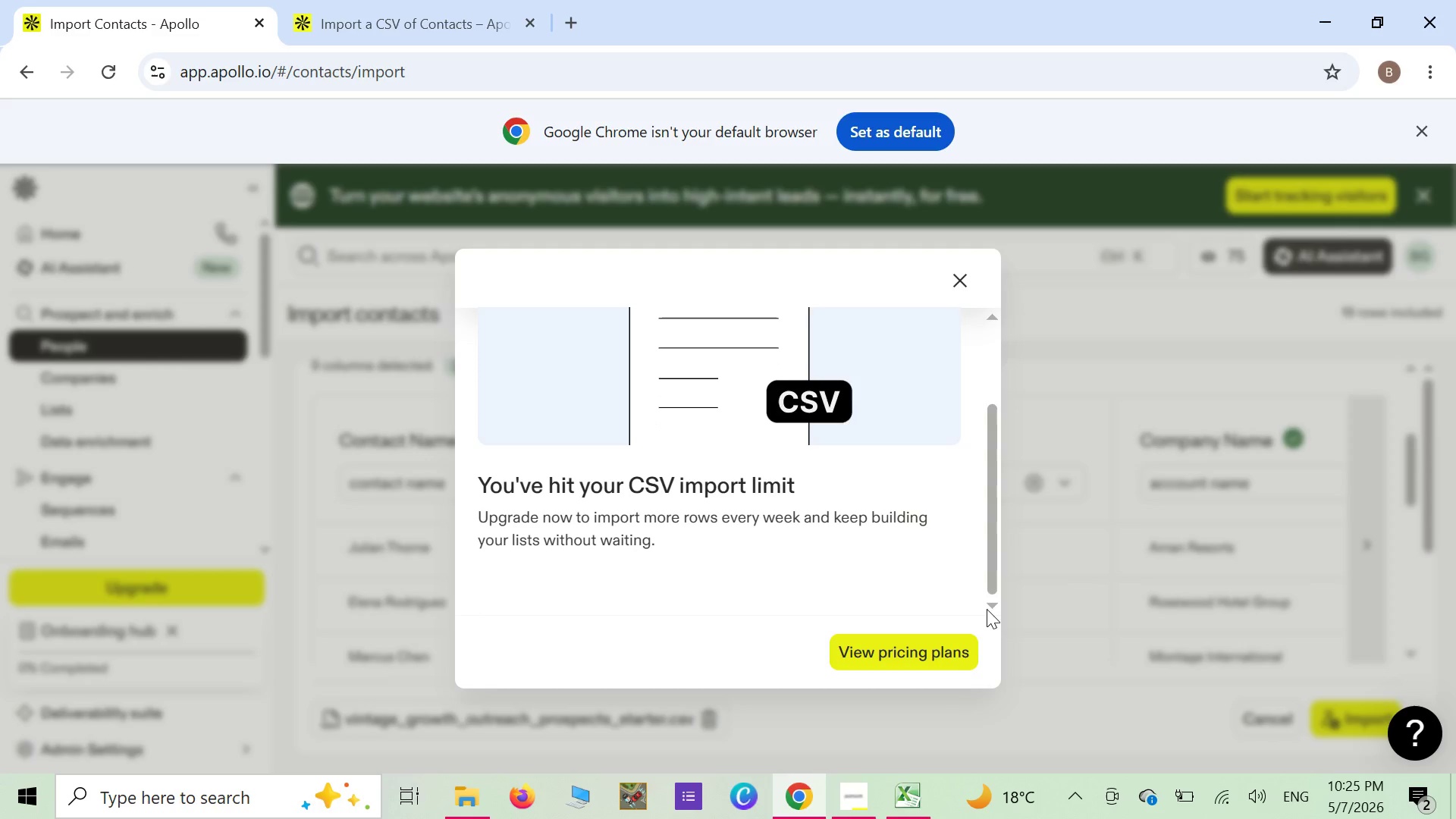 
left_click([987, 609])
 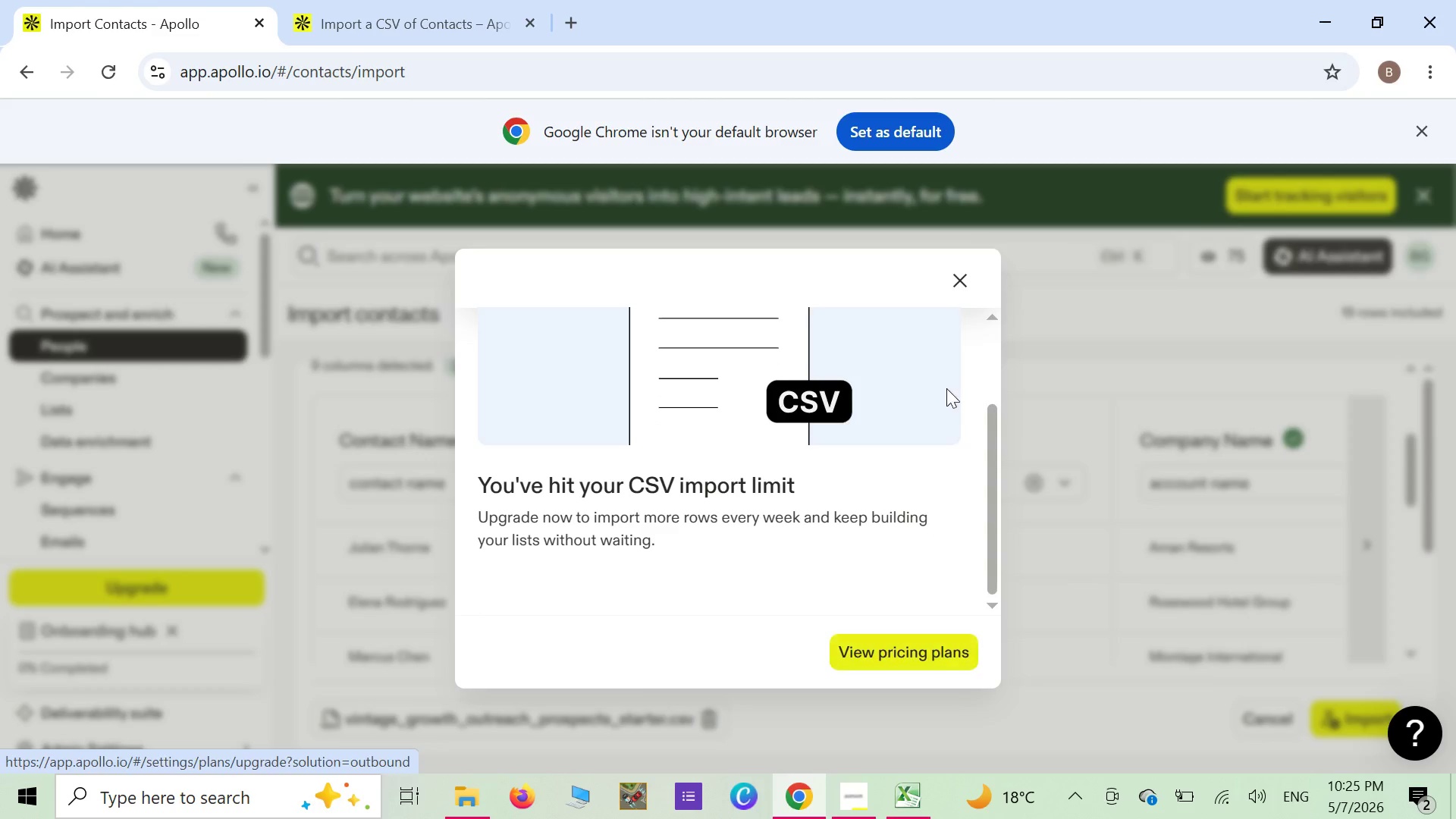 
wait(6.41)
 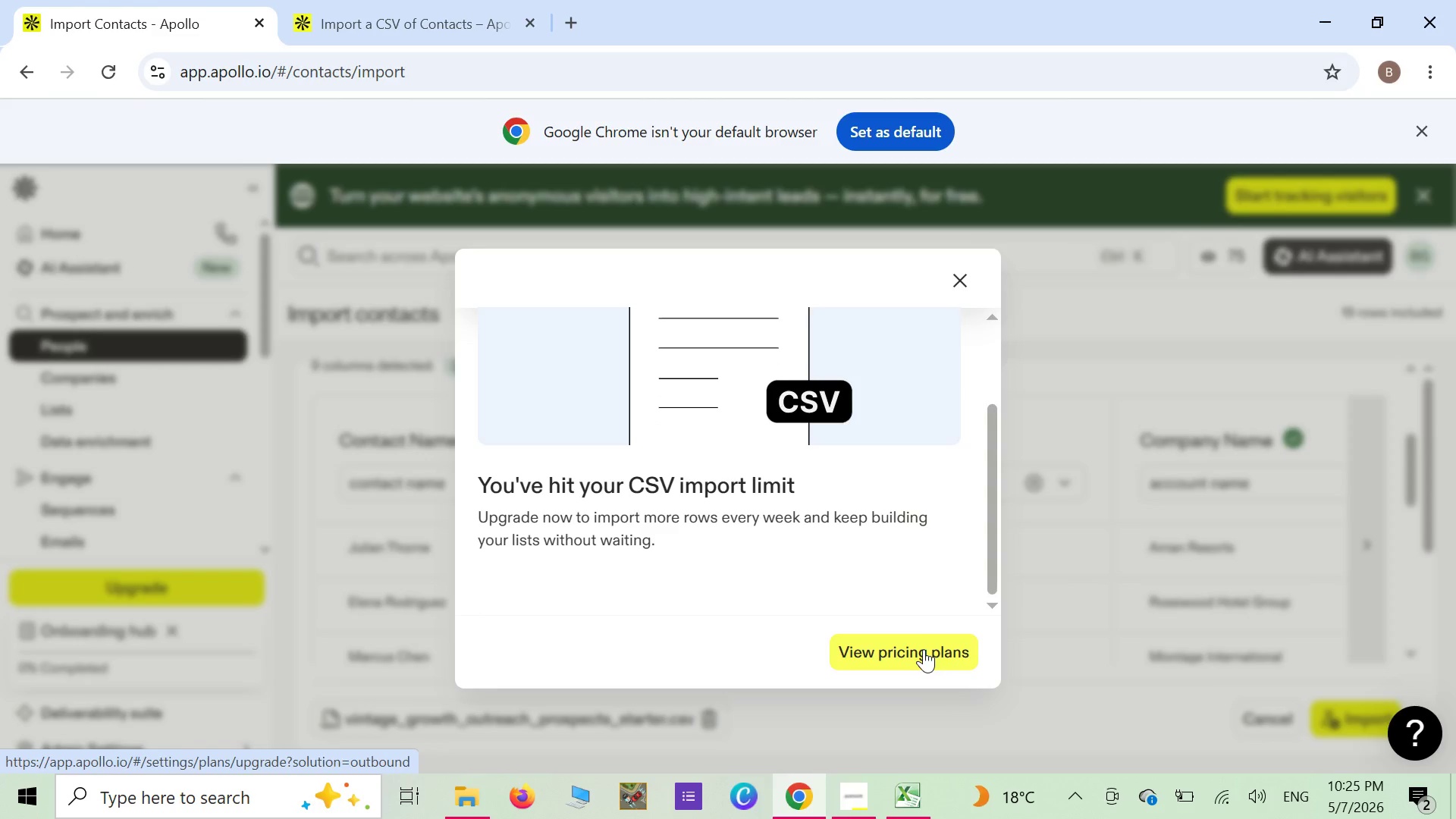 
left_click([974, 281])
 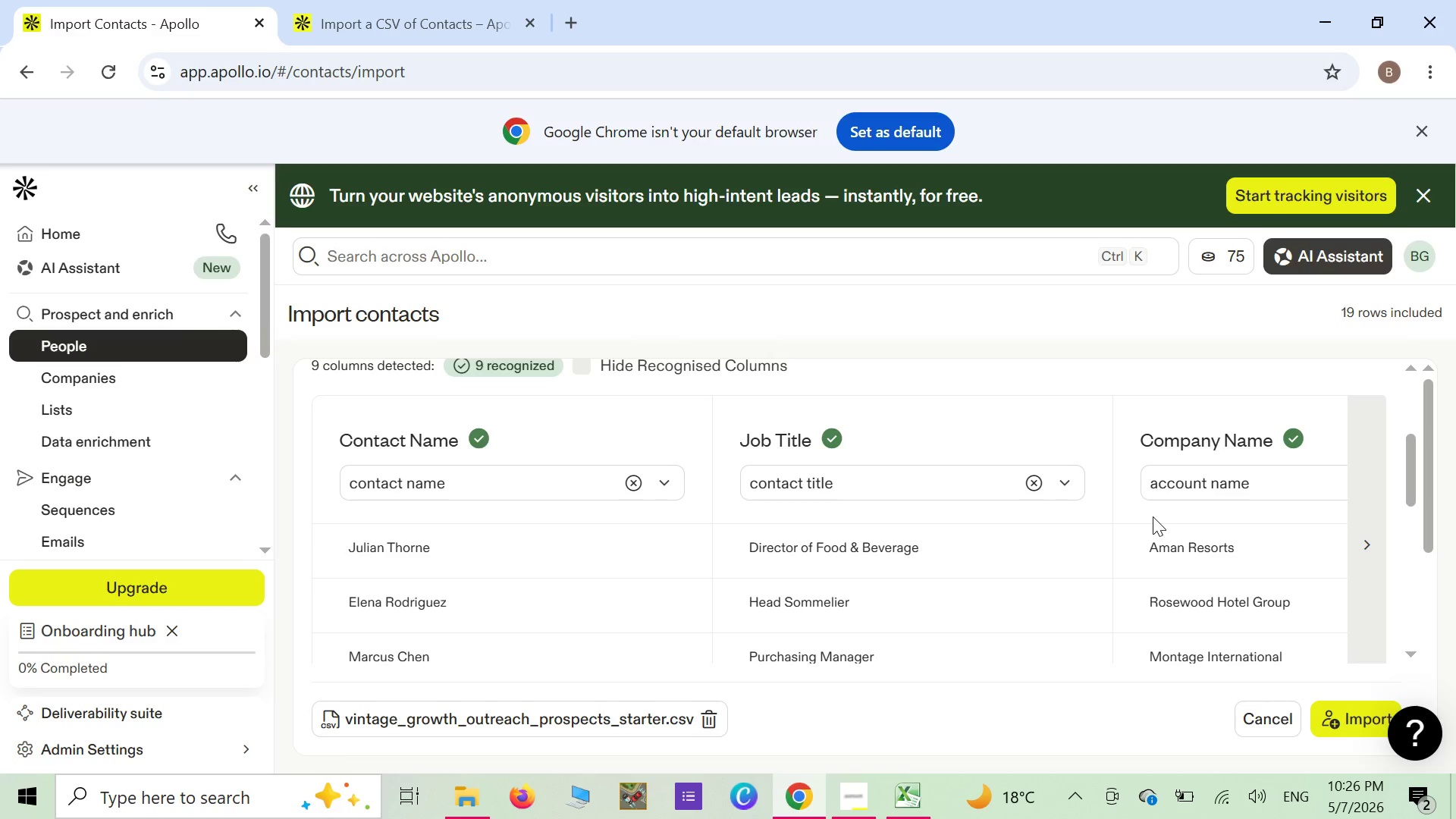 
wait(39.0)
 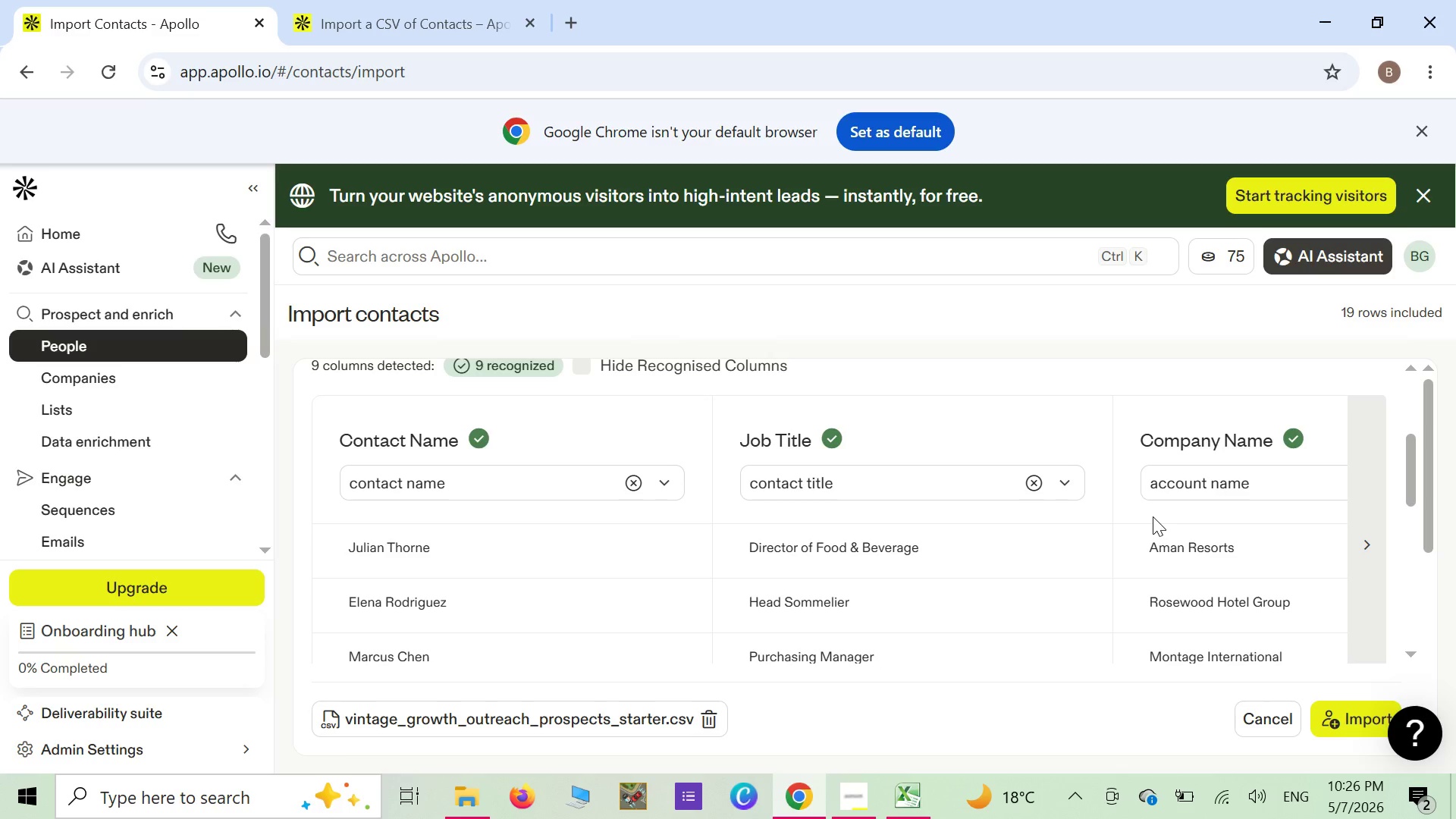 
scroll: coordinate [1140, 541], scroll_direction: down, amount: 4.0
 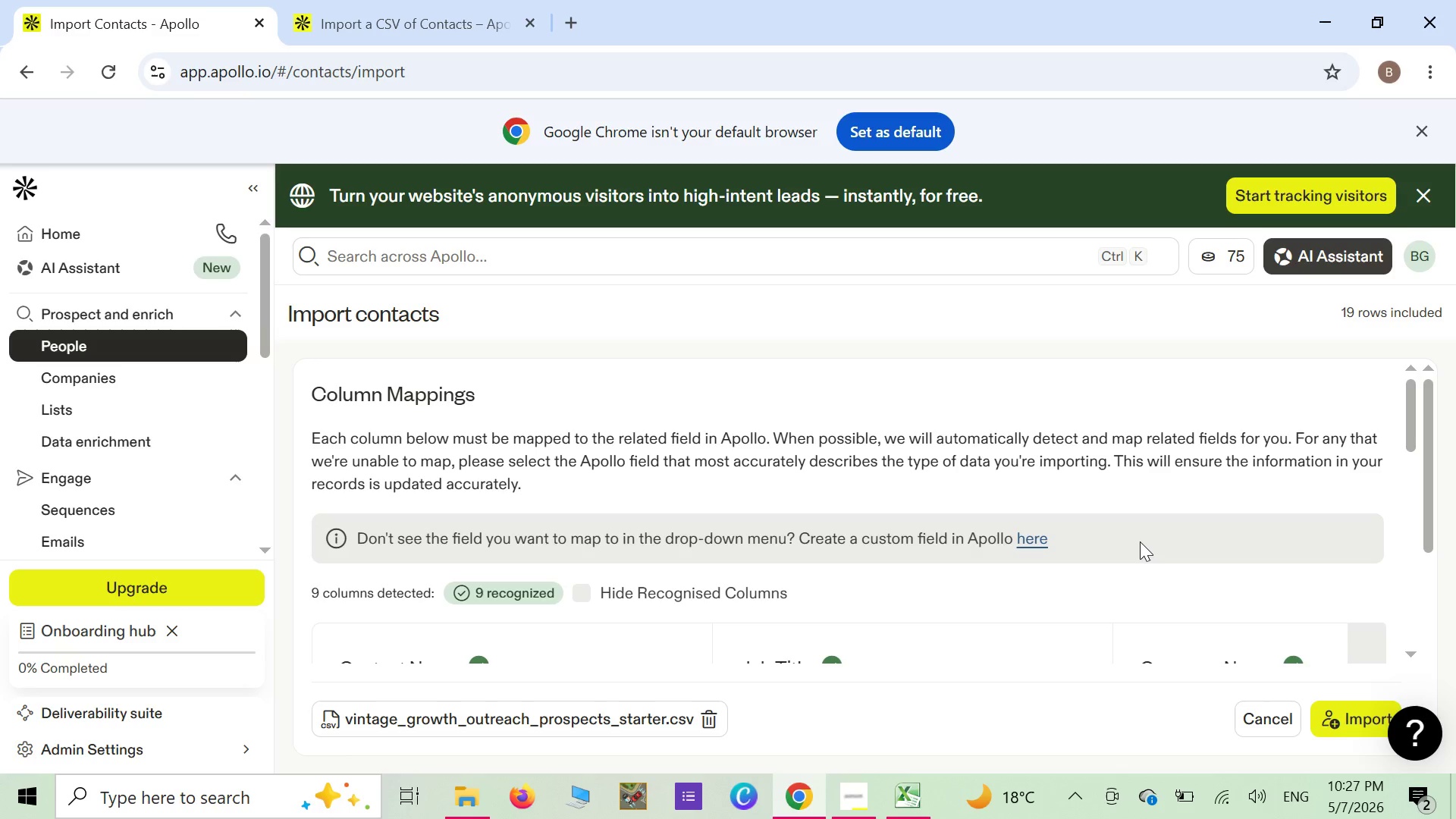 
wait(86.65)
 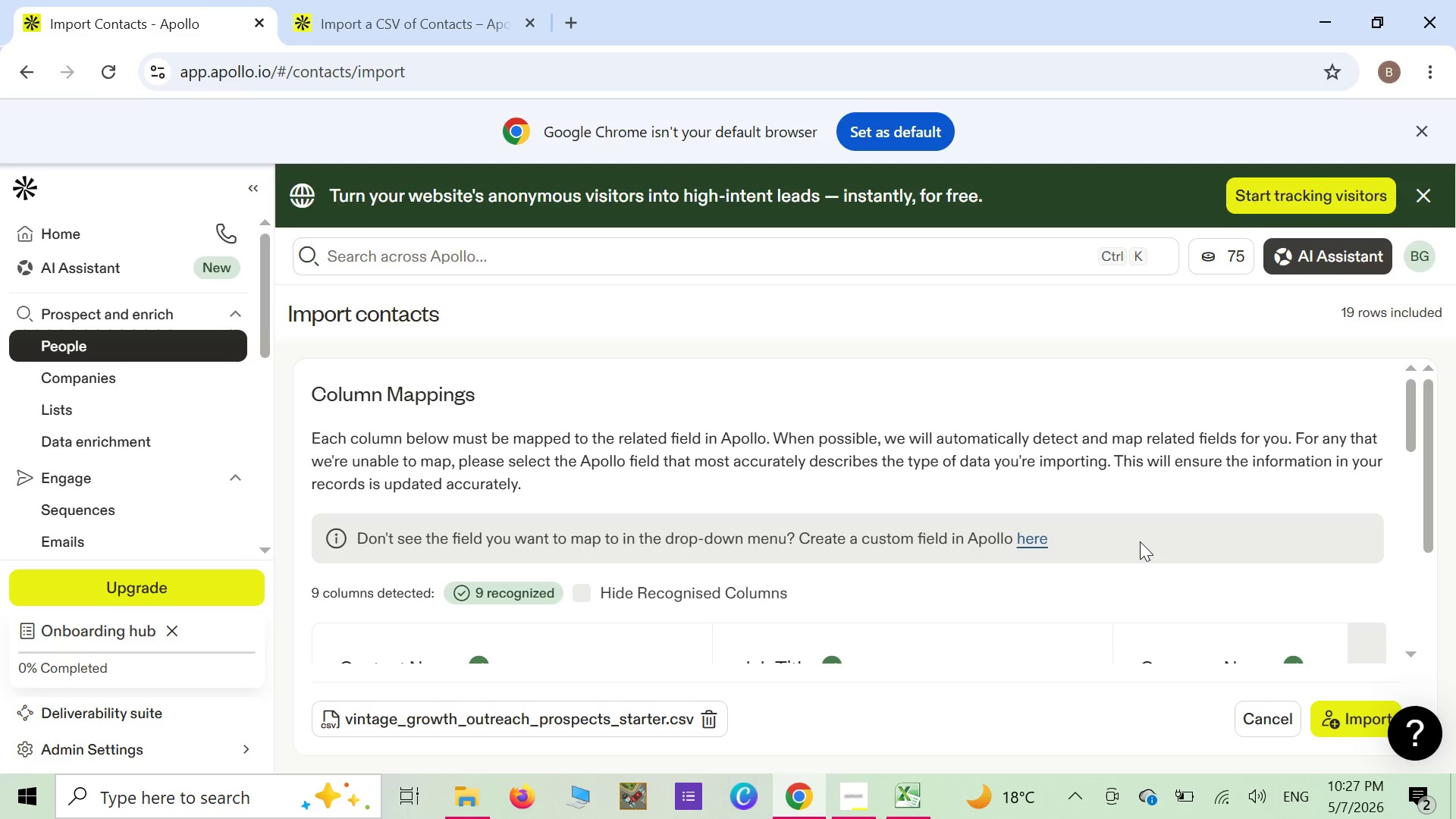 
scroll: coordinate [1140, 541], scroll_direction: down, amount: 4.0
 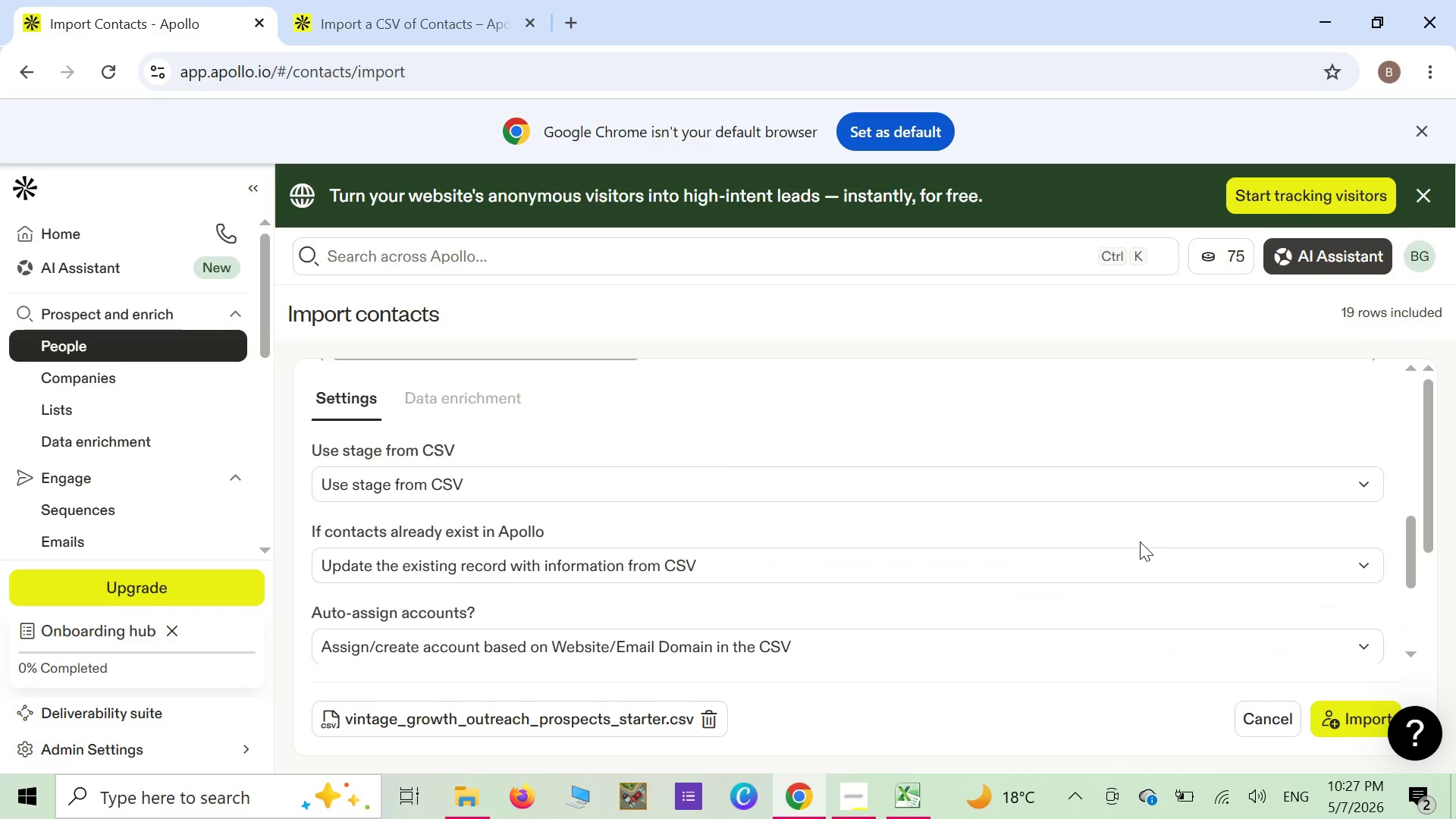 
scroll: coordinate [1140, 541], scroll_direction: up, amount: 1.0
 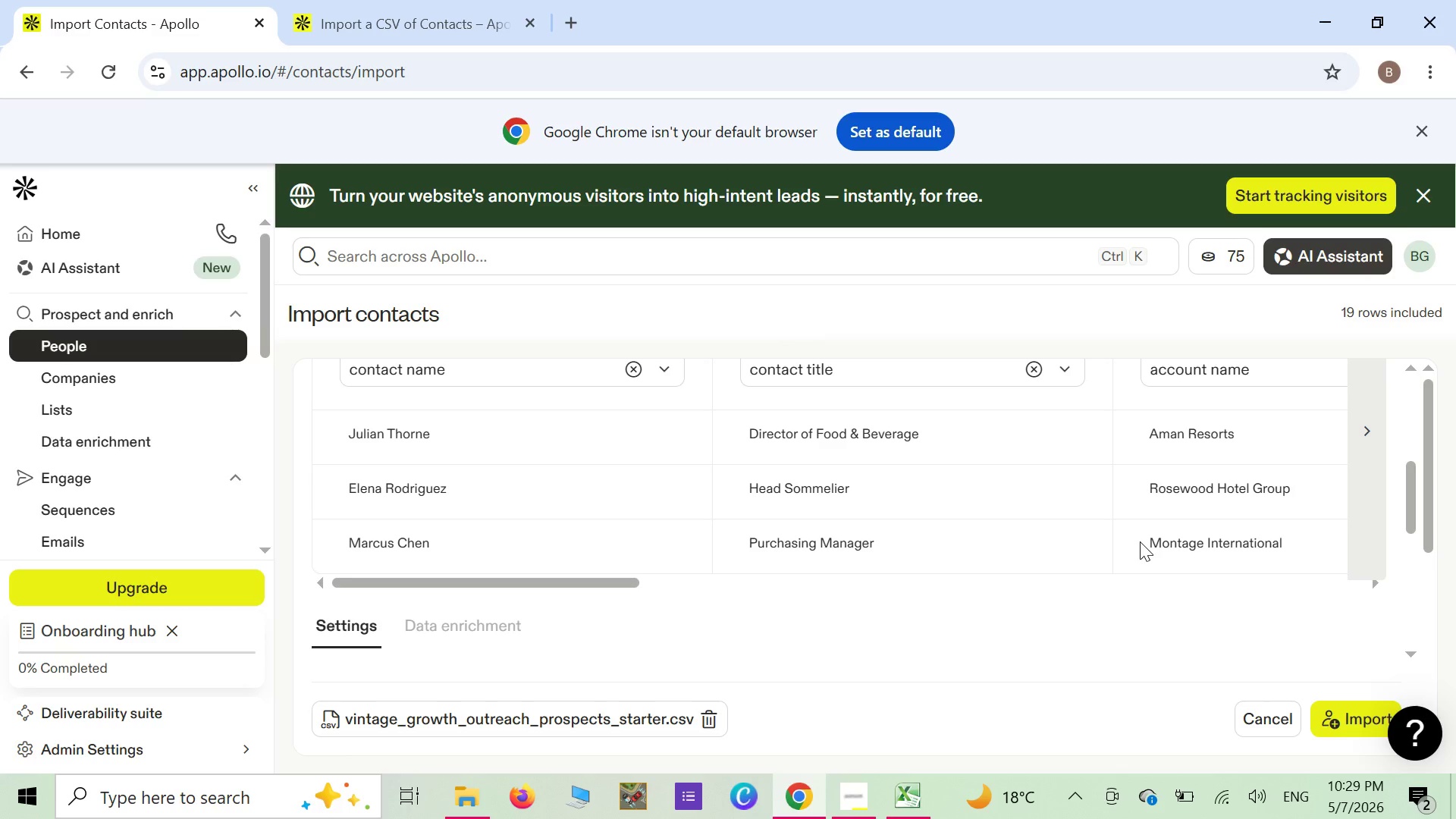 
wait(83.33)
 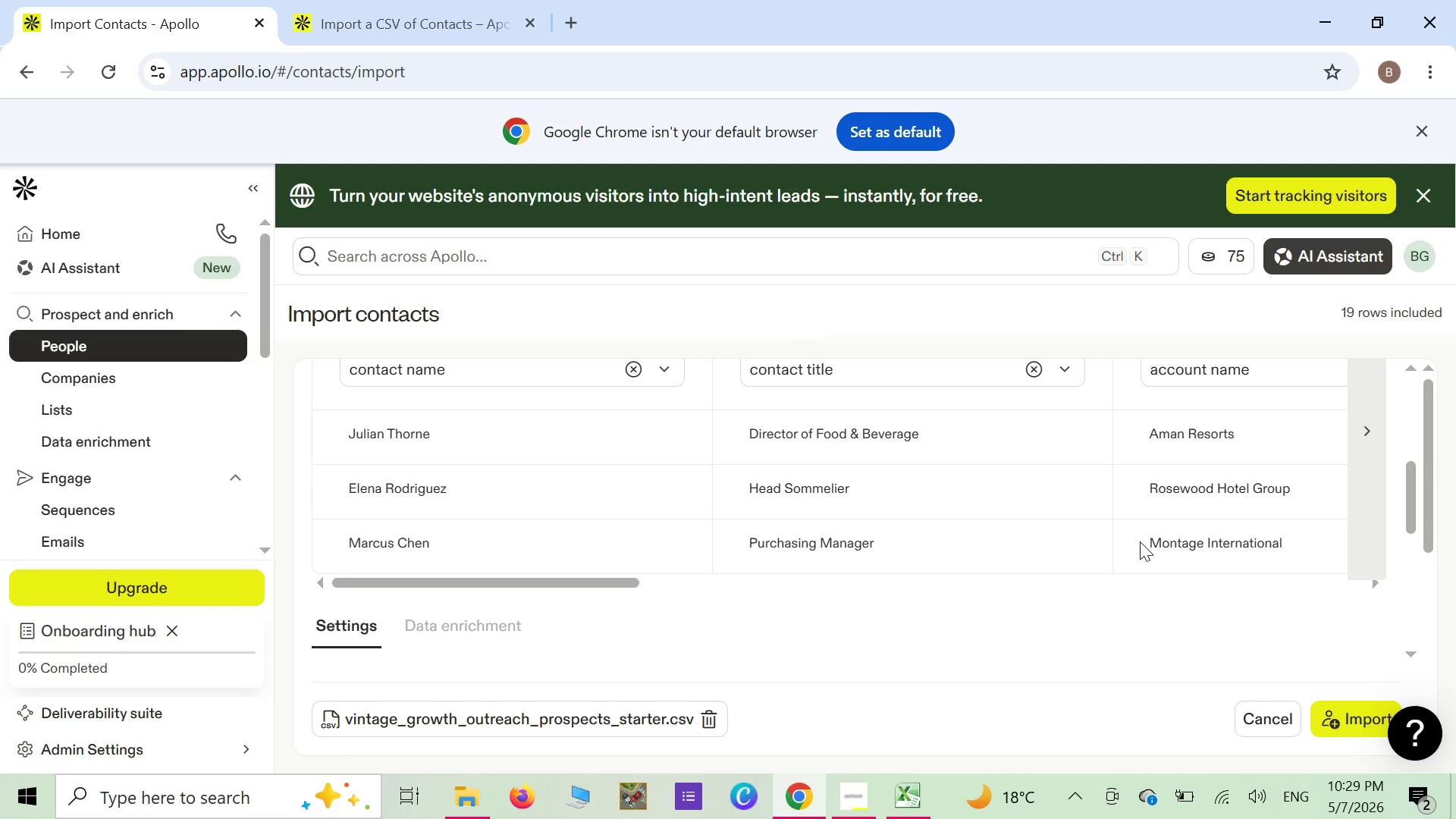 
scroll: coordinate [772, 540], scroll_direction: down, amount: 7.0
 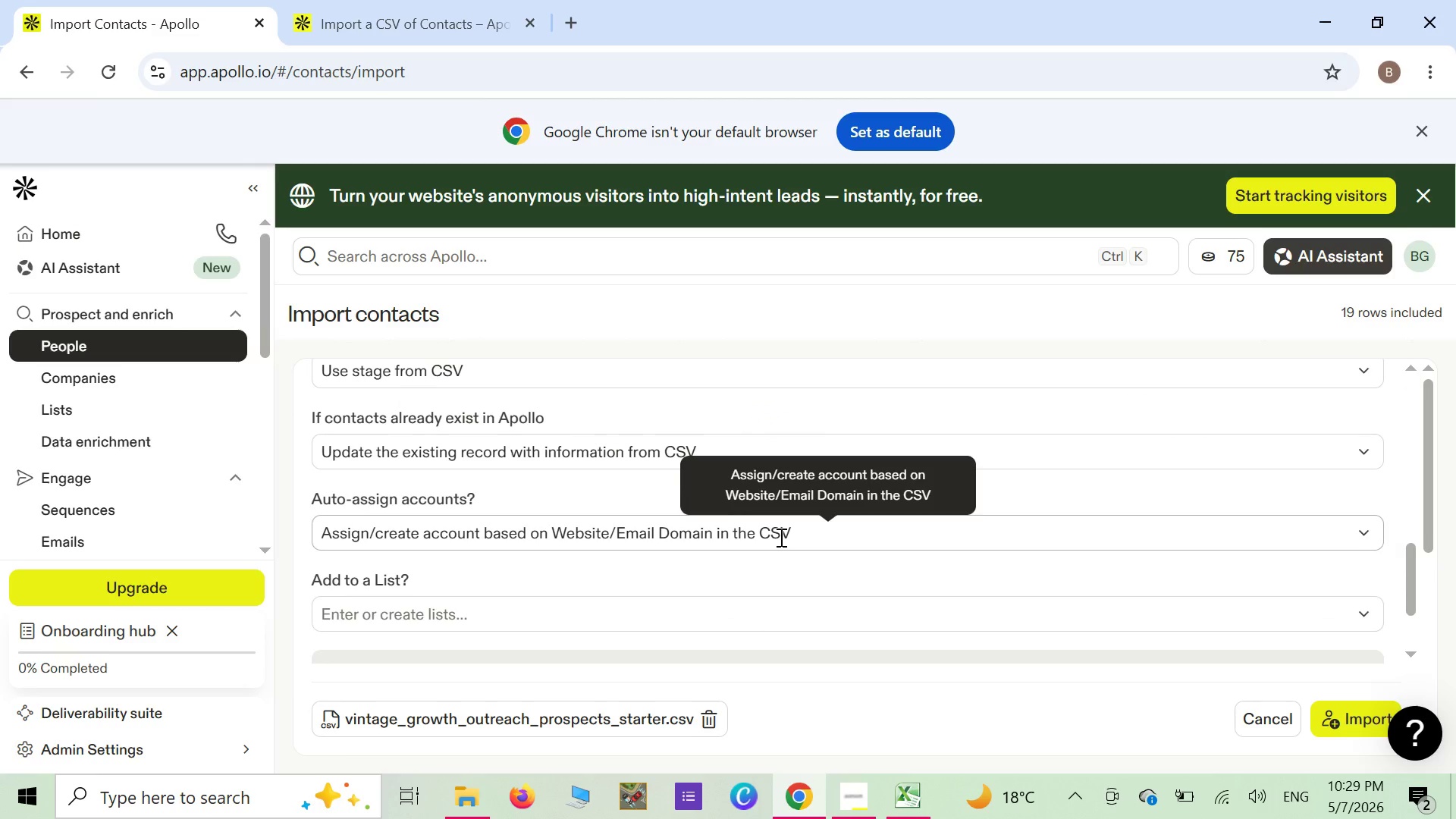 
wait(5.89)
 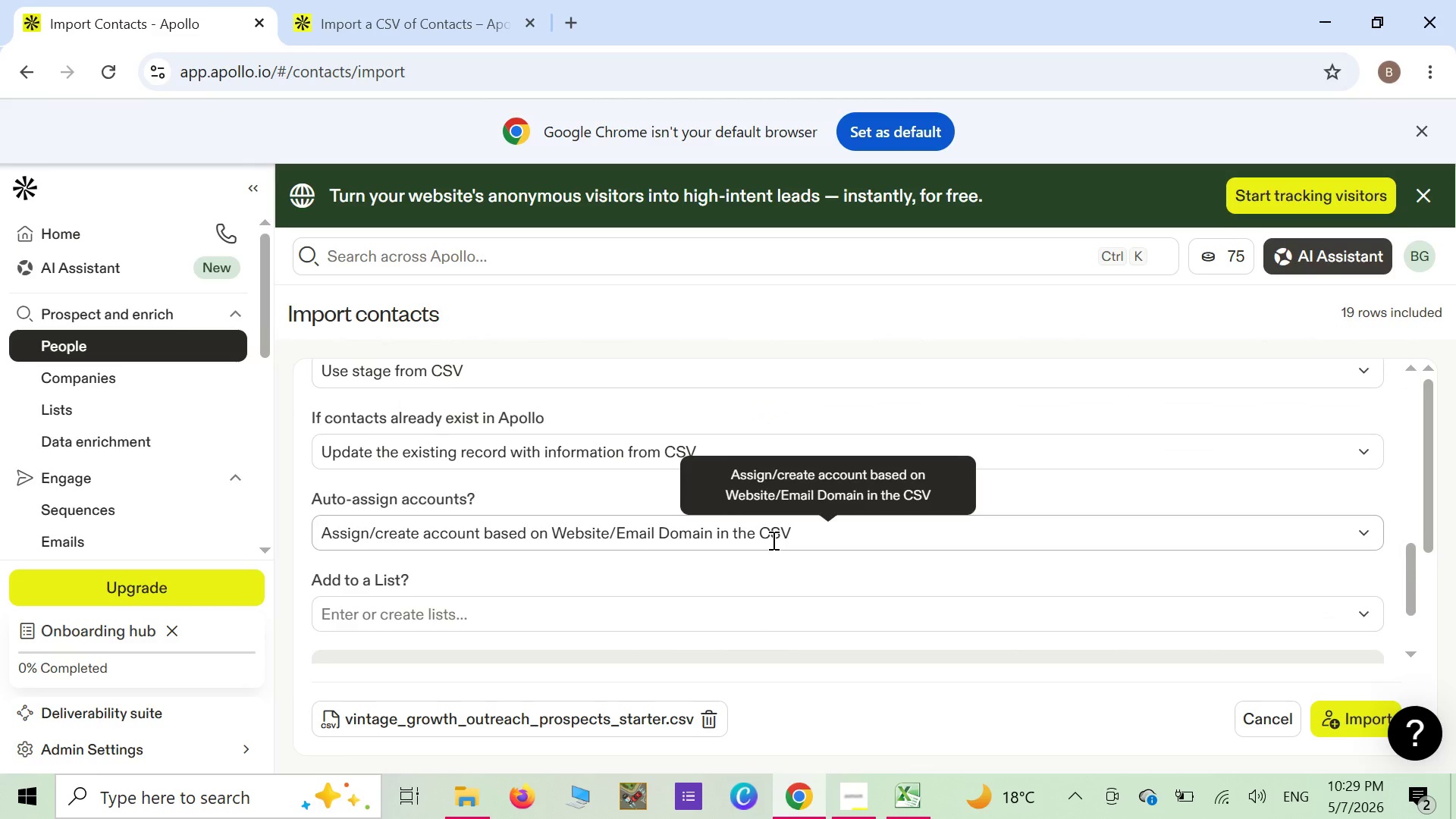 
scroll: coordinate [727, 560], scroll_direction: down, amount: 4.0
 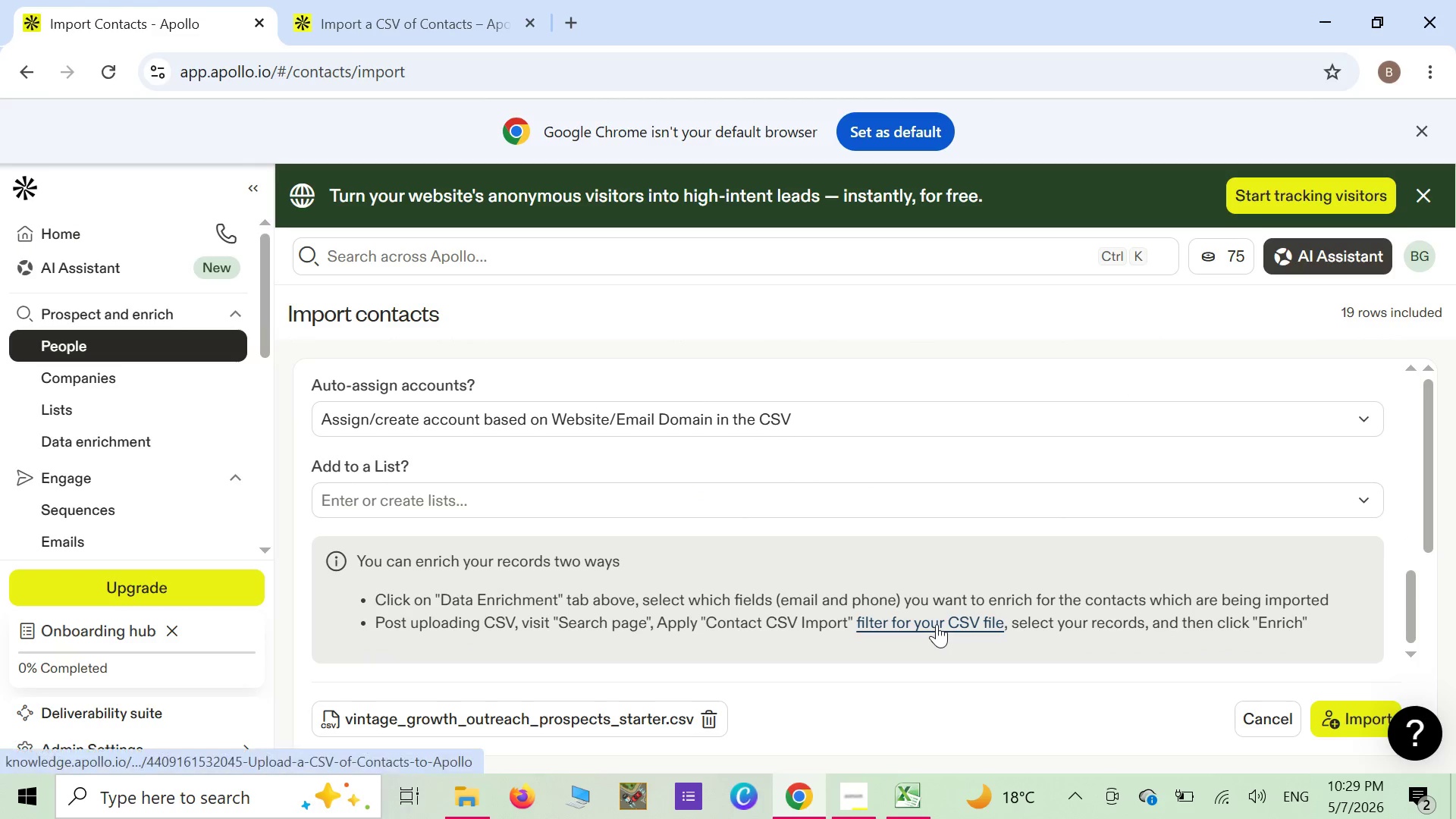 
left_click([937, 624])
 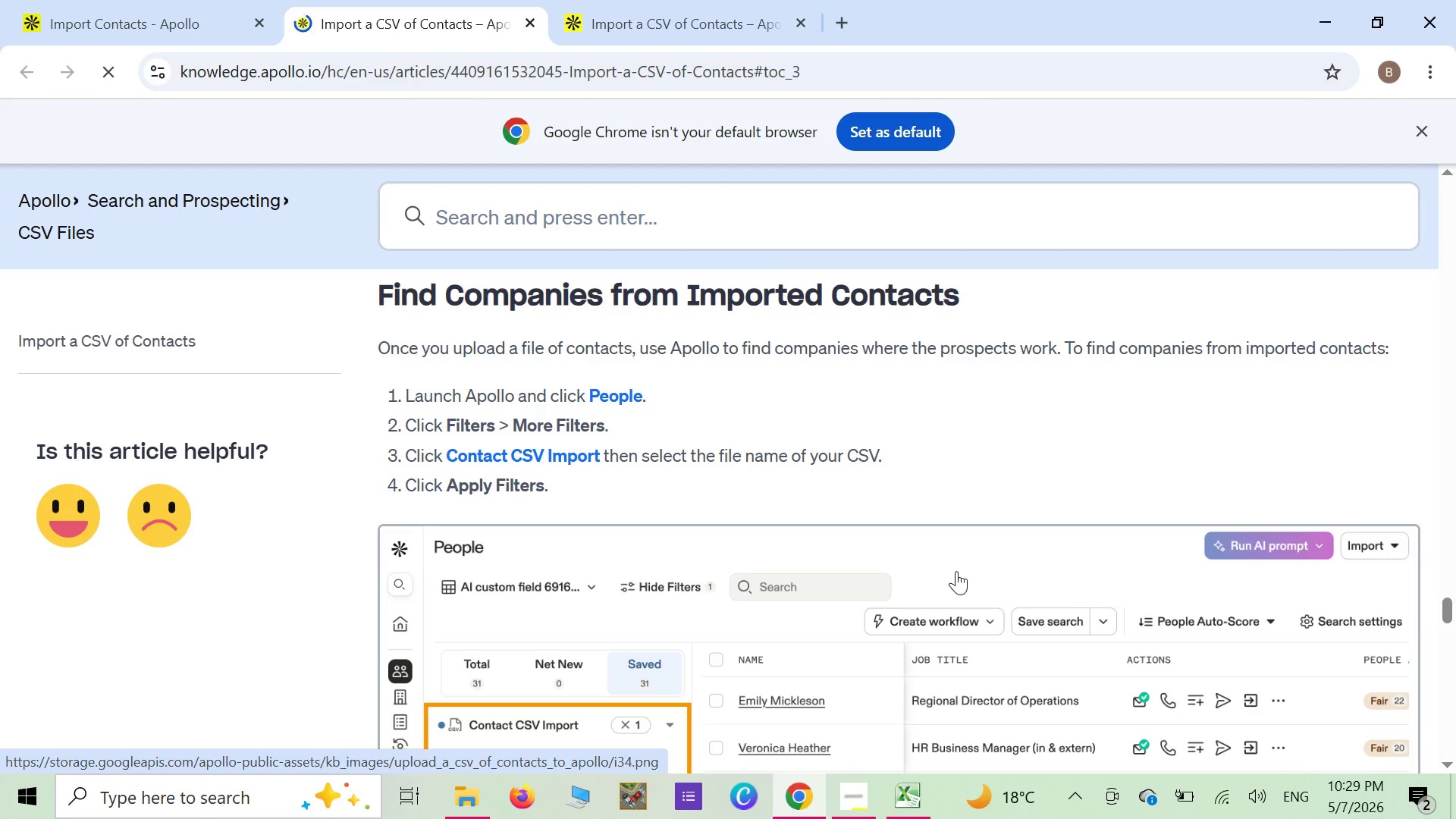 
wait(40.11)
 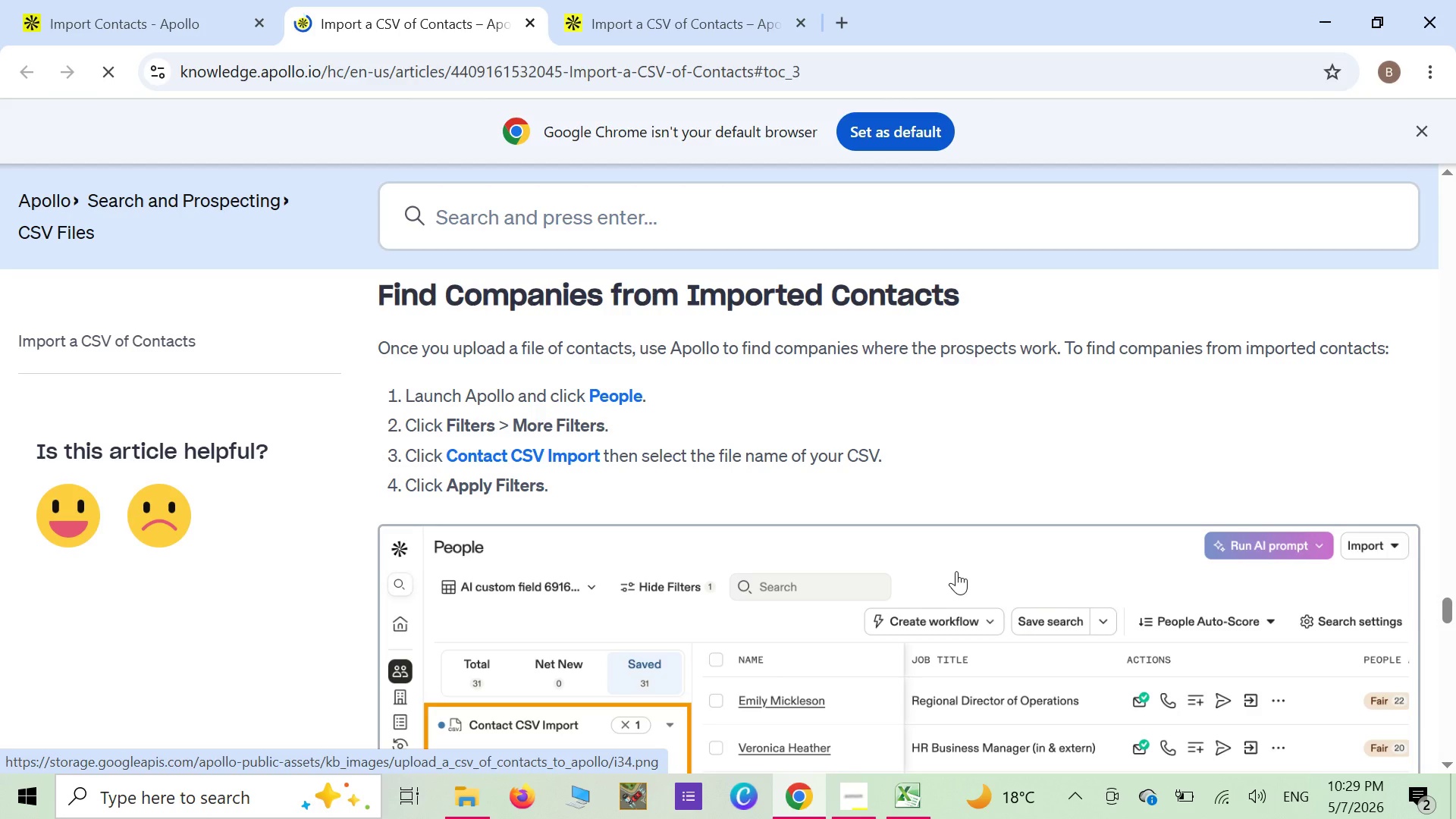 
scroll: coordinate [829, 721], scroll_direction: down, amount: 3.0
 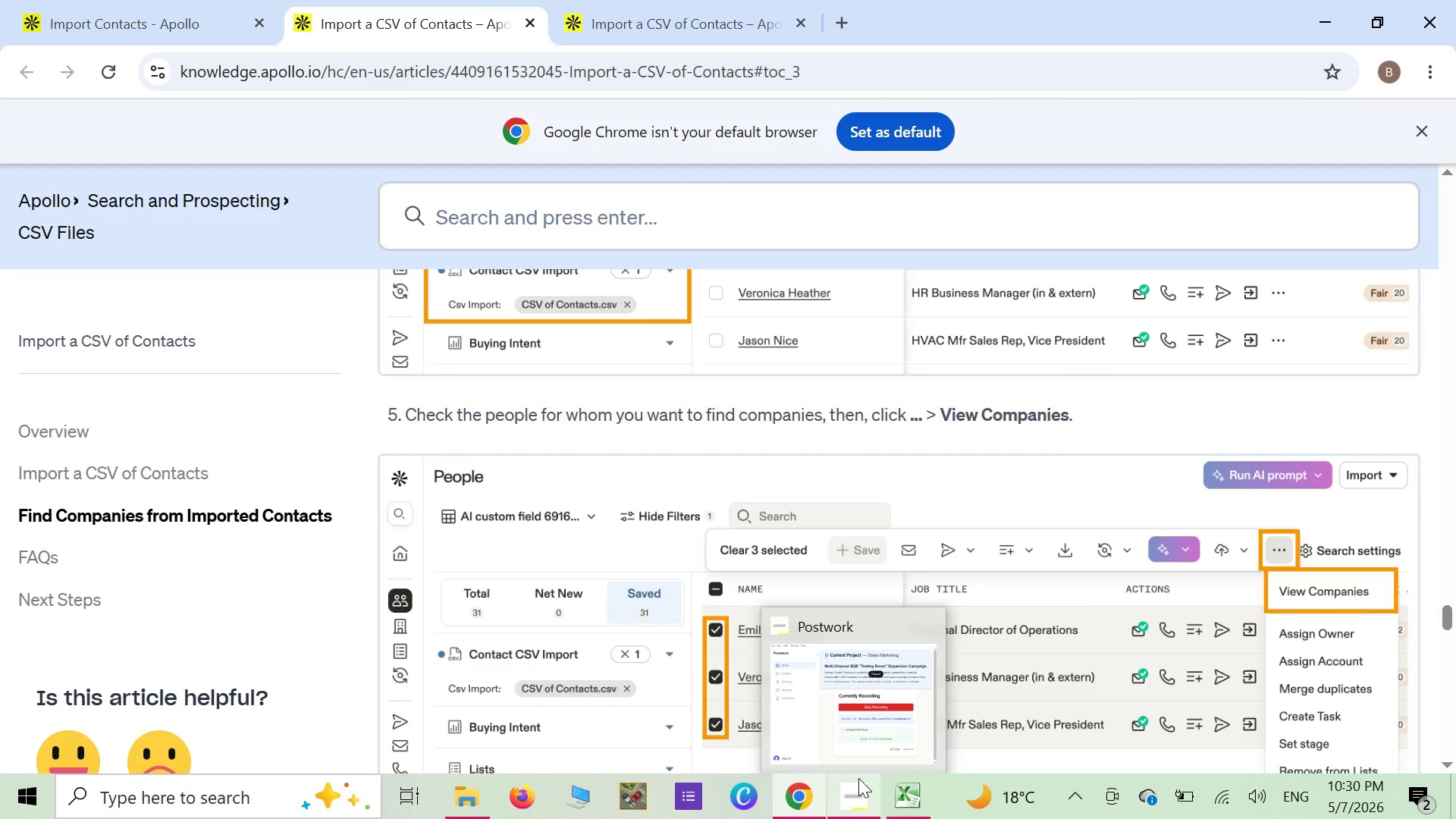 
wait(62.74)
 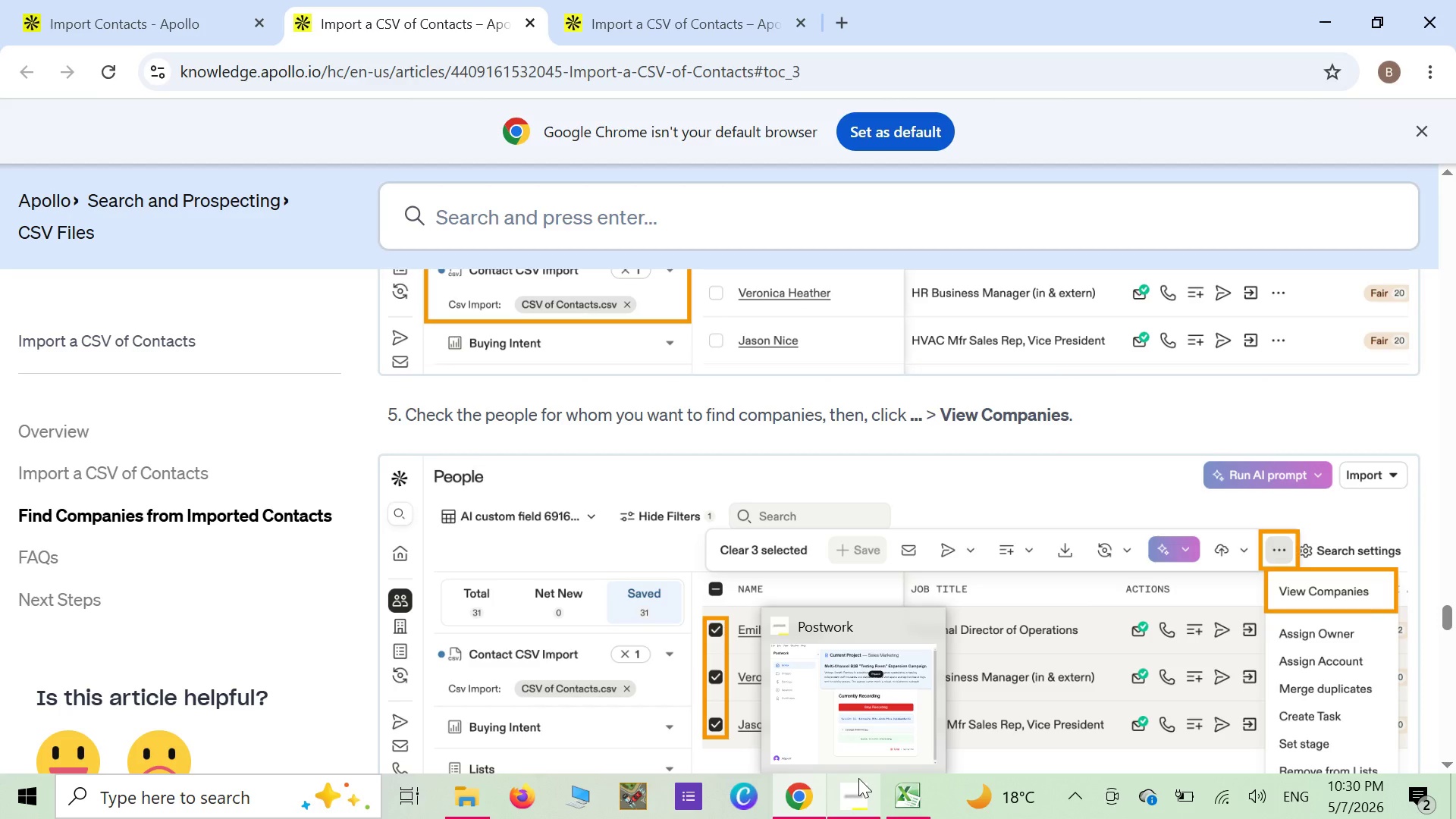 
scroll: coordinate [683, 564], scroll_direction: down, amount: 11.0
 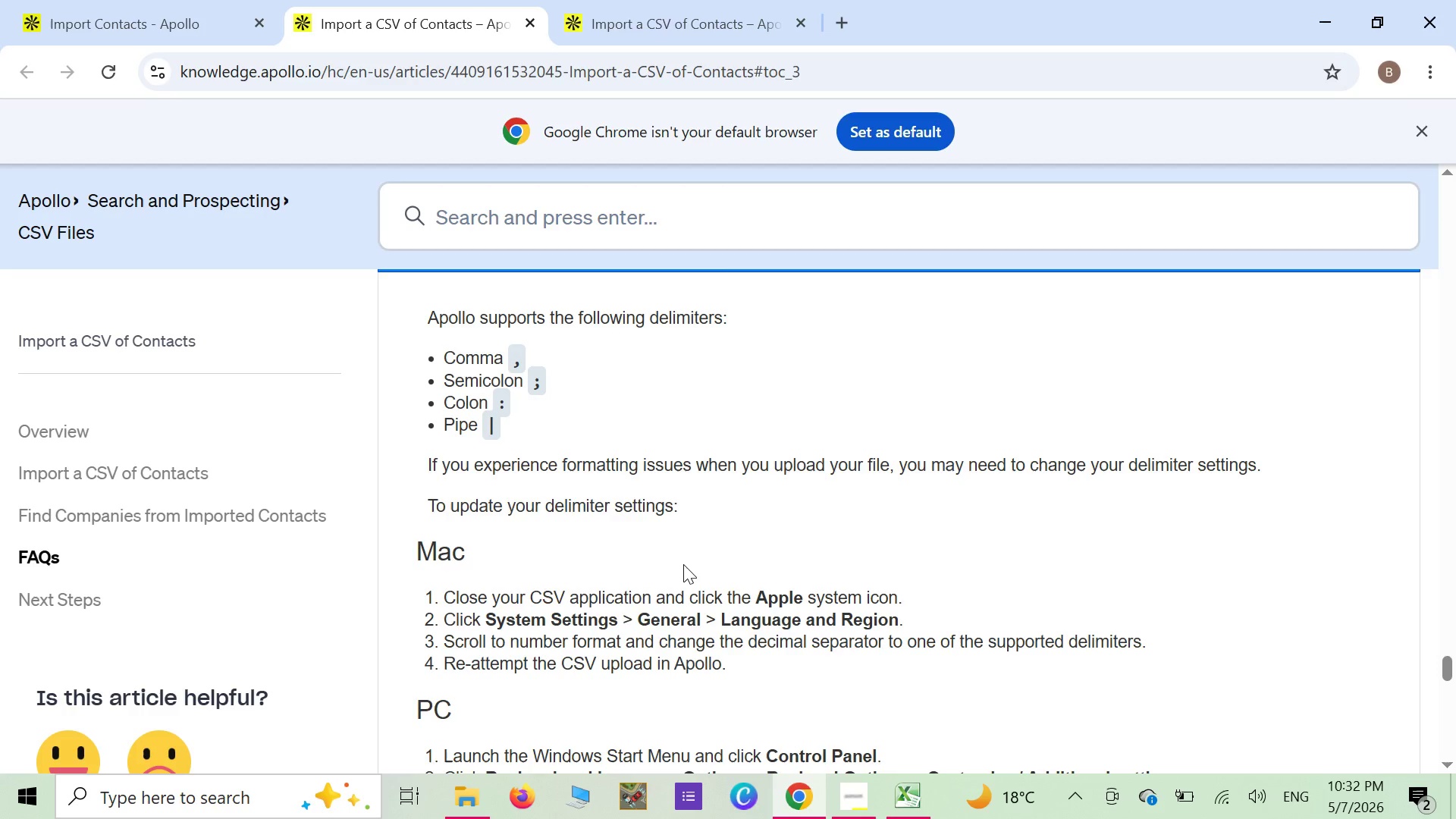 
wait(97.69)
 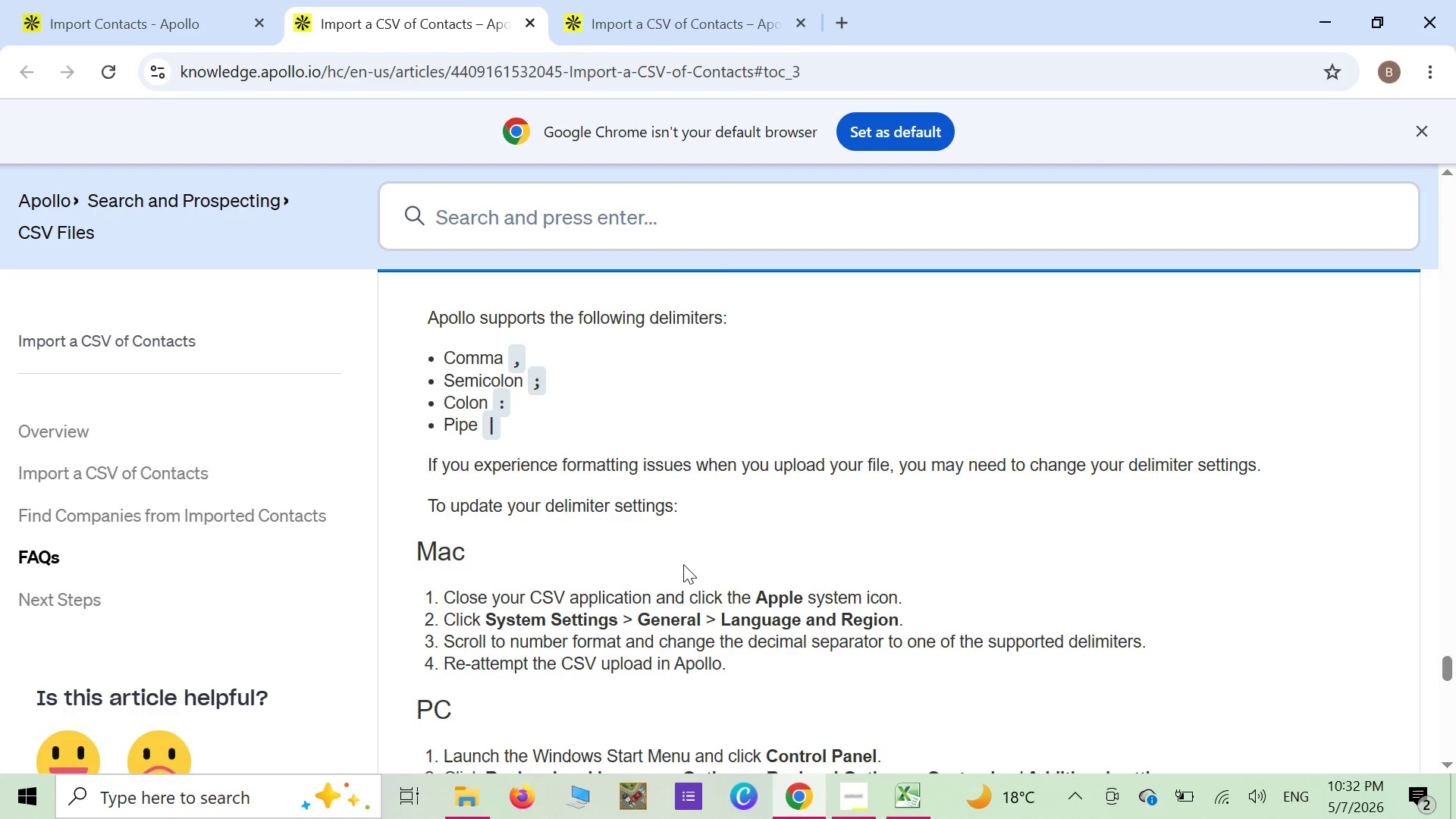 
scroll: coordinate [303, 513], scroll_direction: down, amount: 2.0
 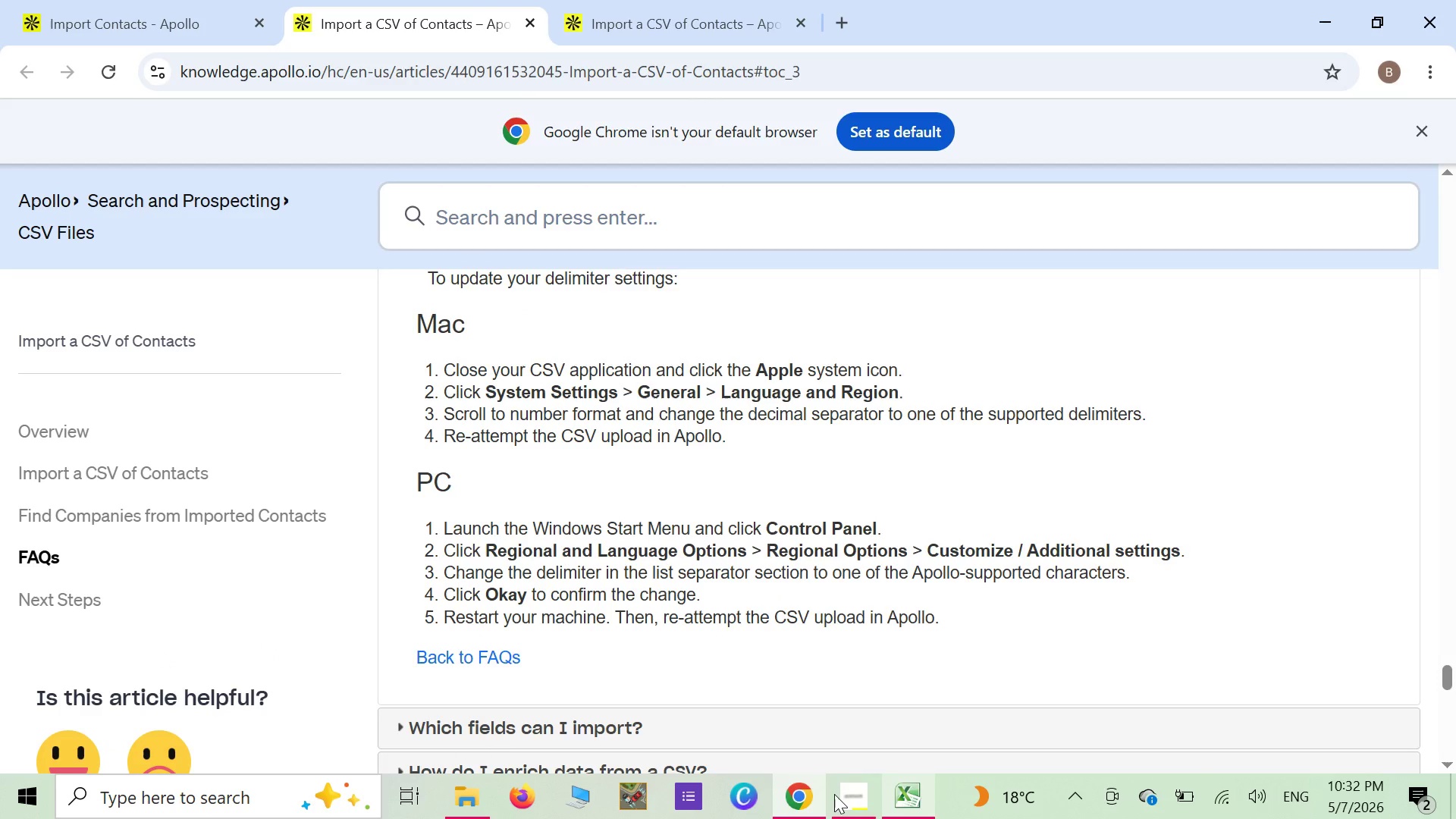 
left_click([787, 804])